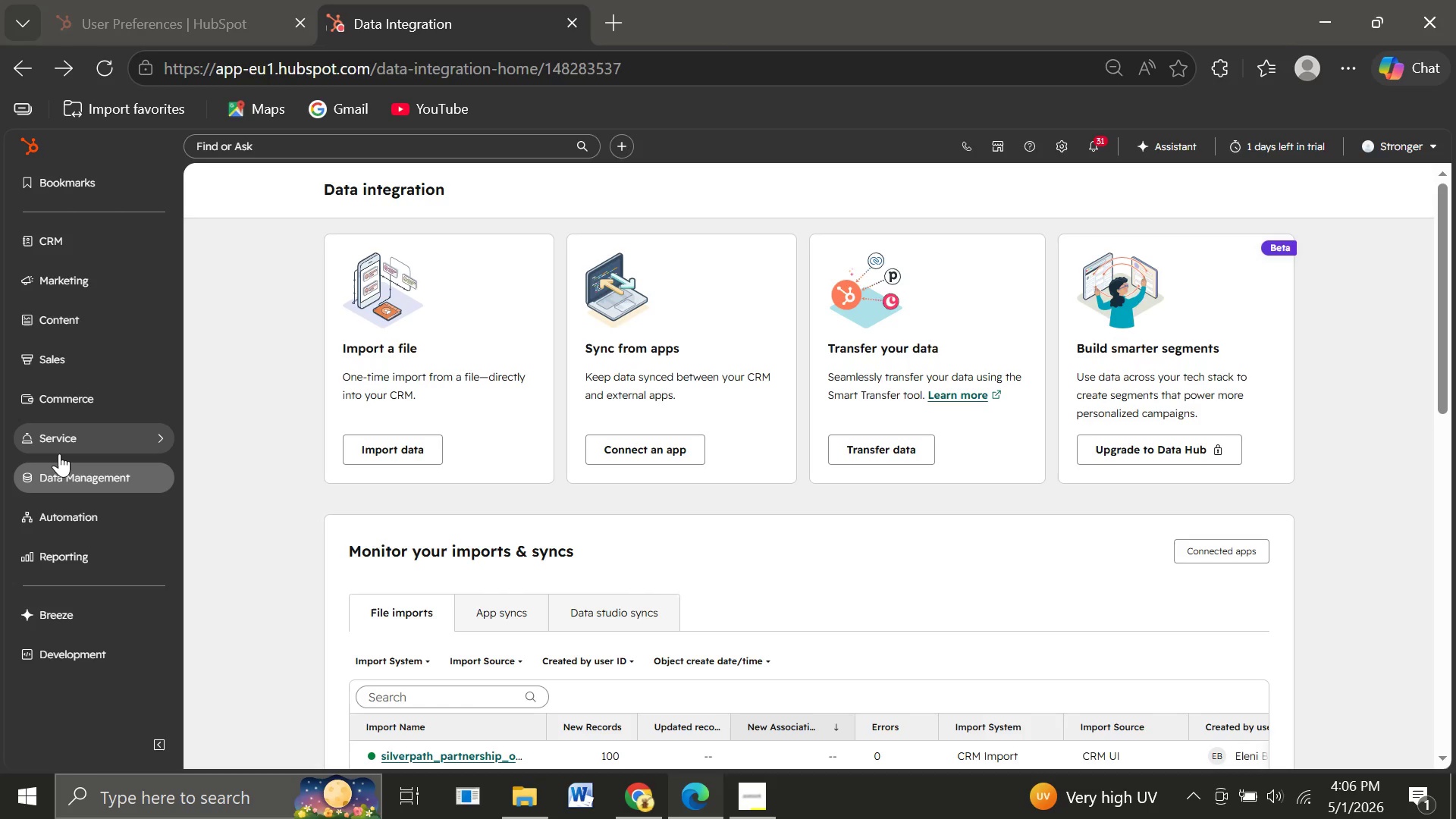 
left_click([1062, 149])
 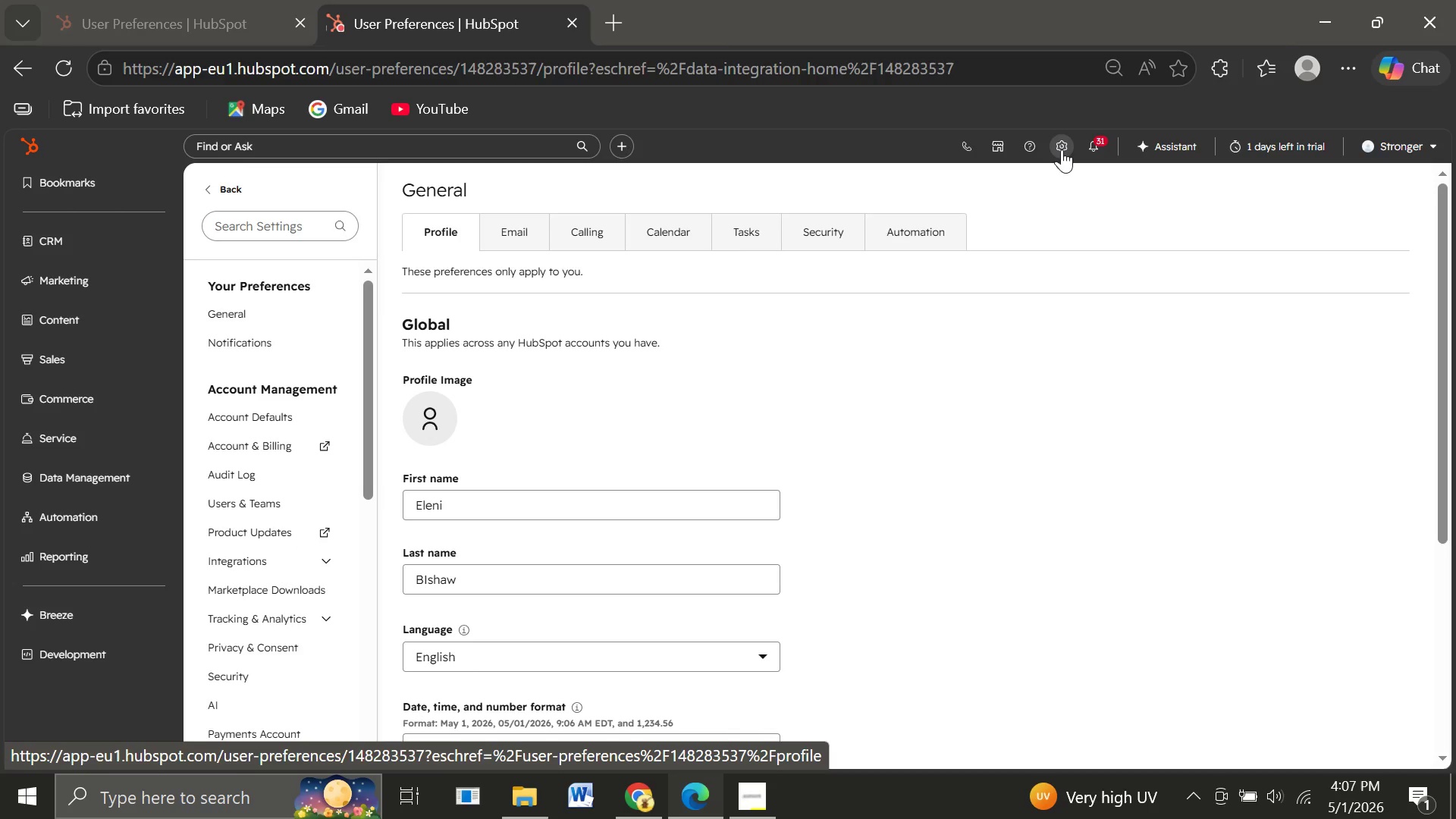 
wait(18.79)
 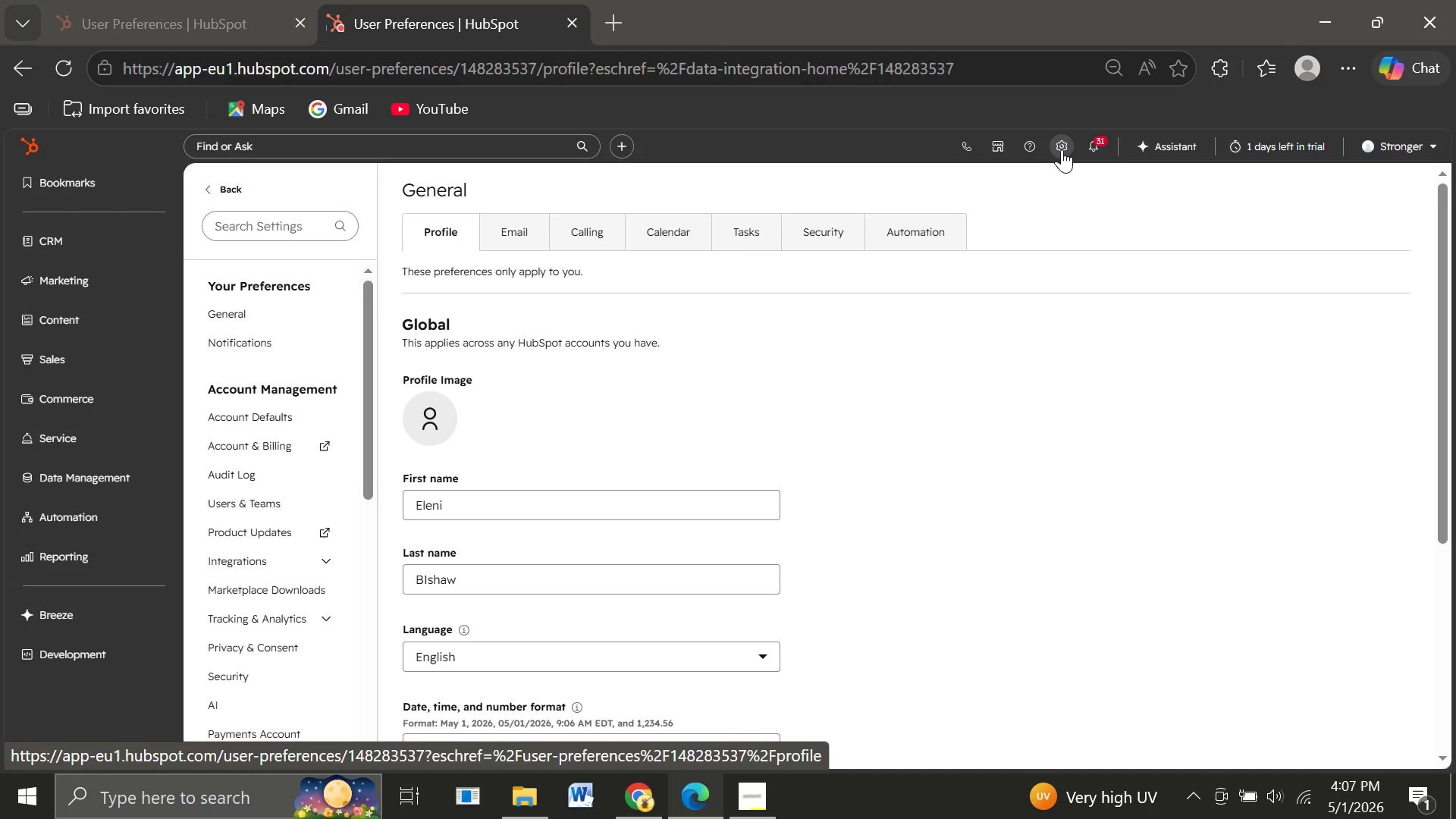 
mouse_move([270, 611])
 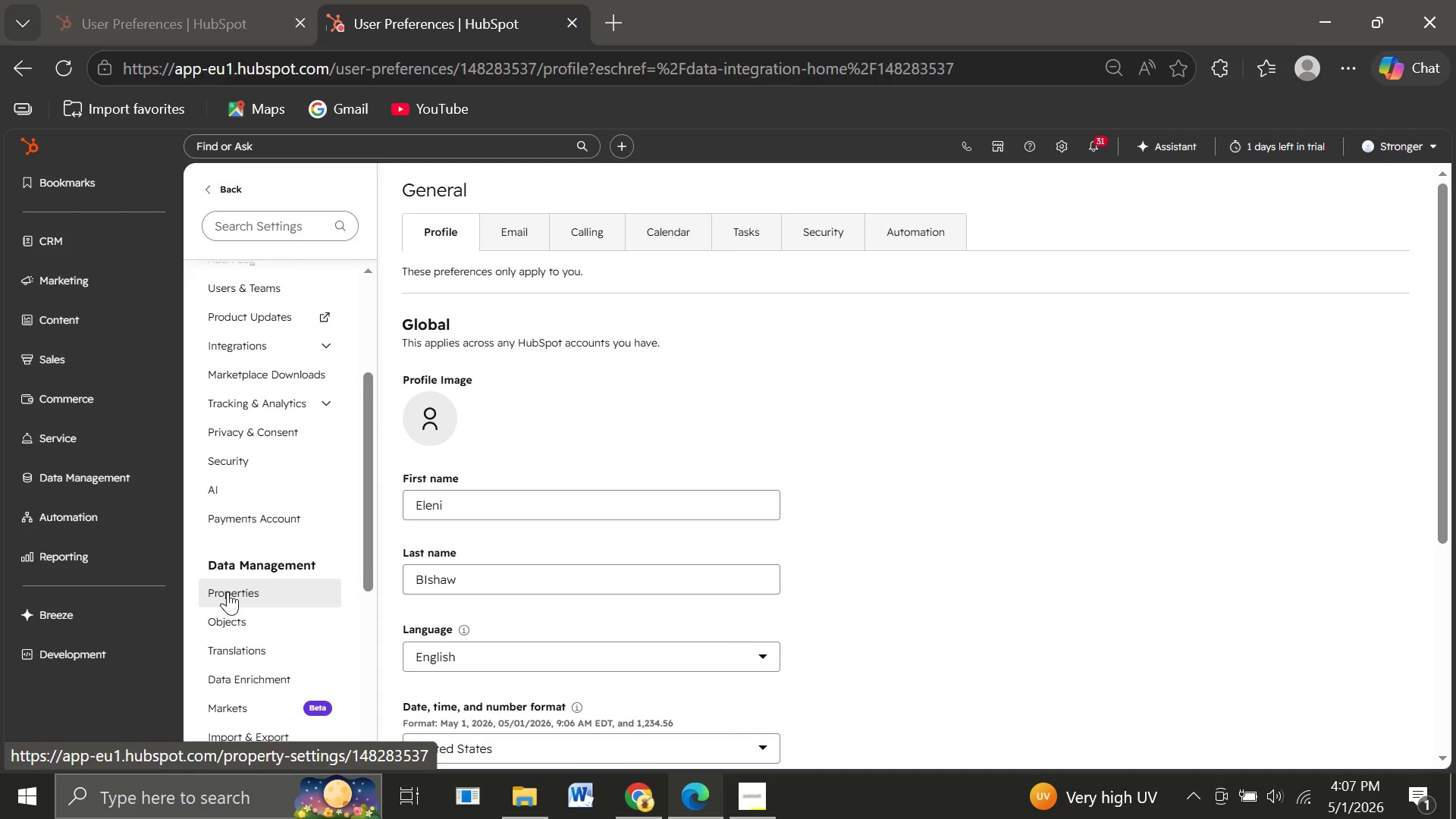 
left_click([228, 592])
 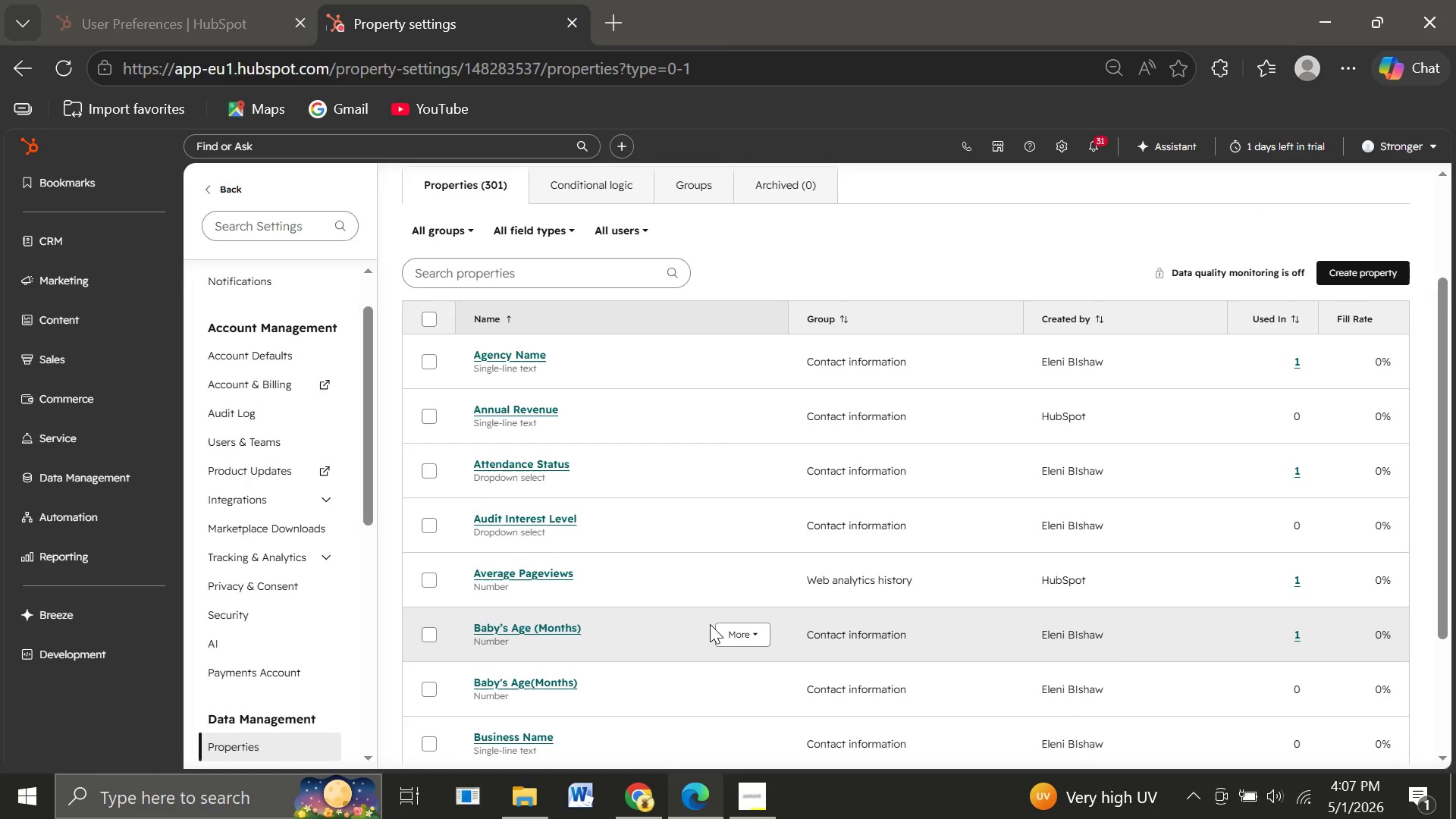 
wait(26.89)
 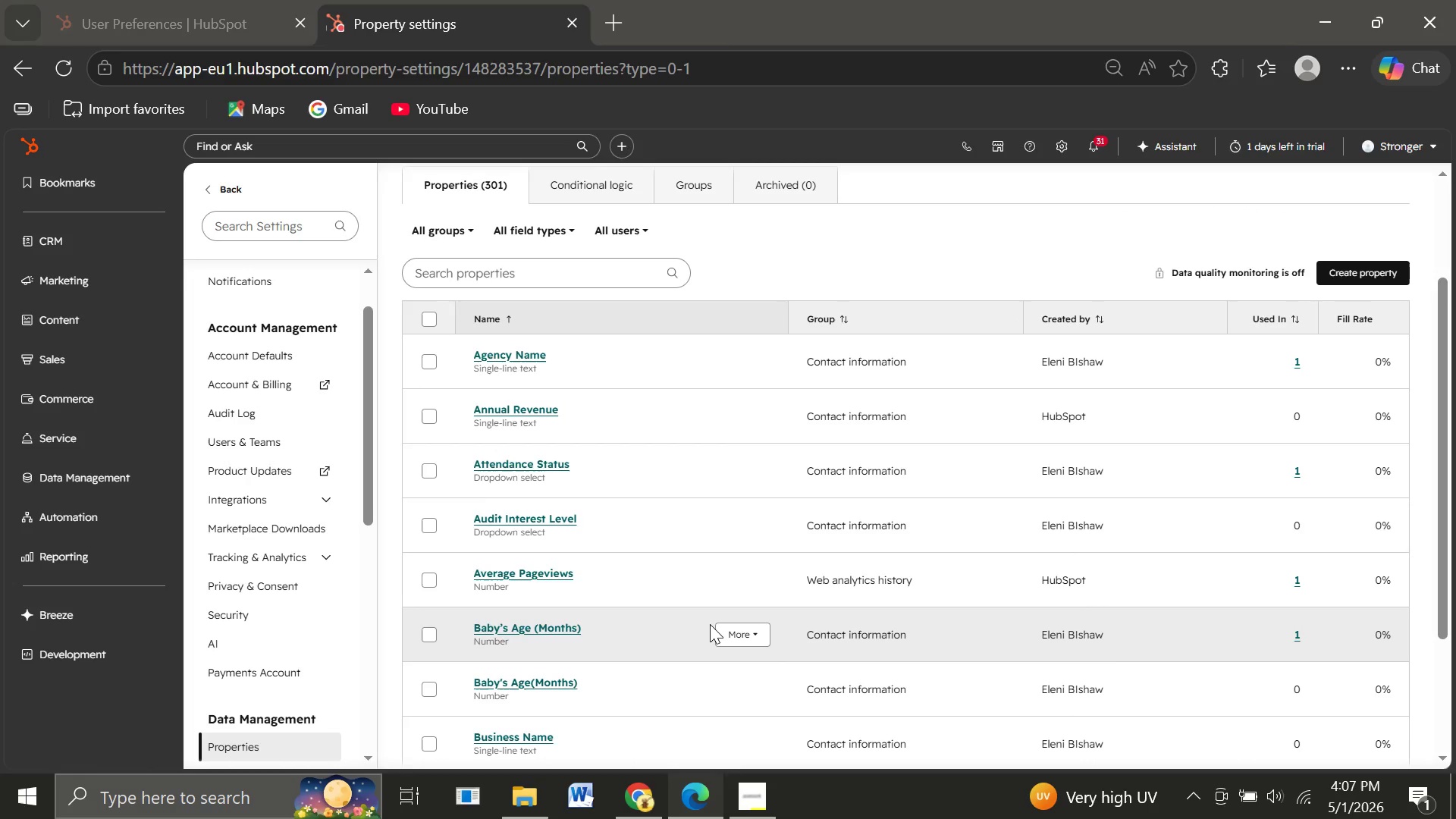 
left_click([473, 277])
 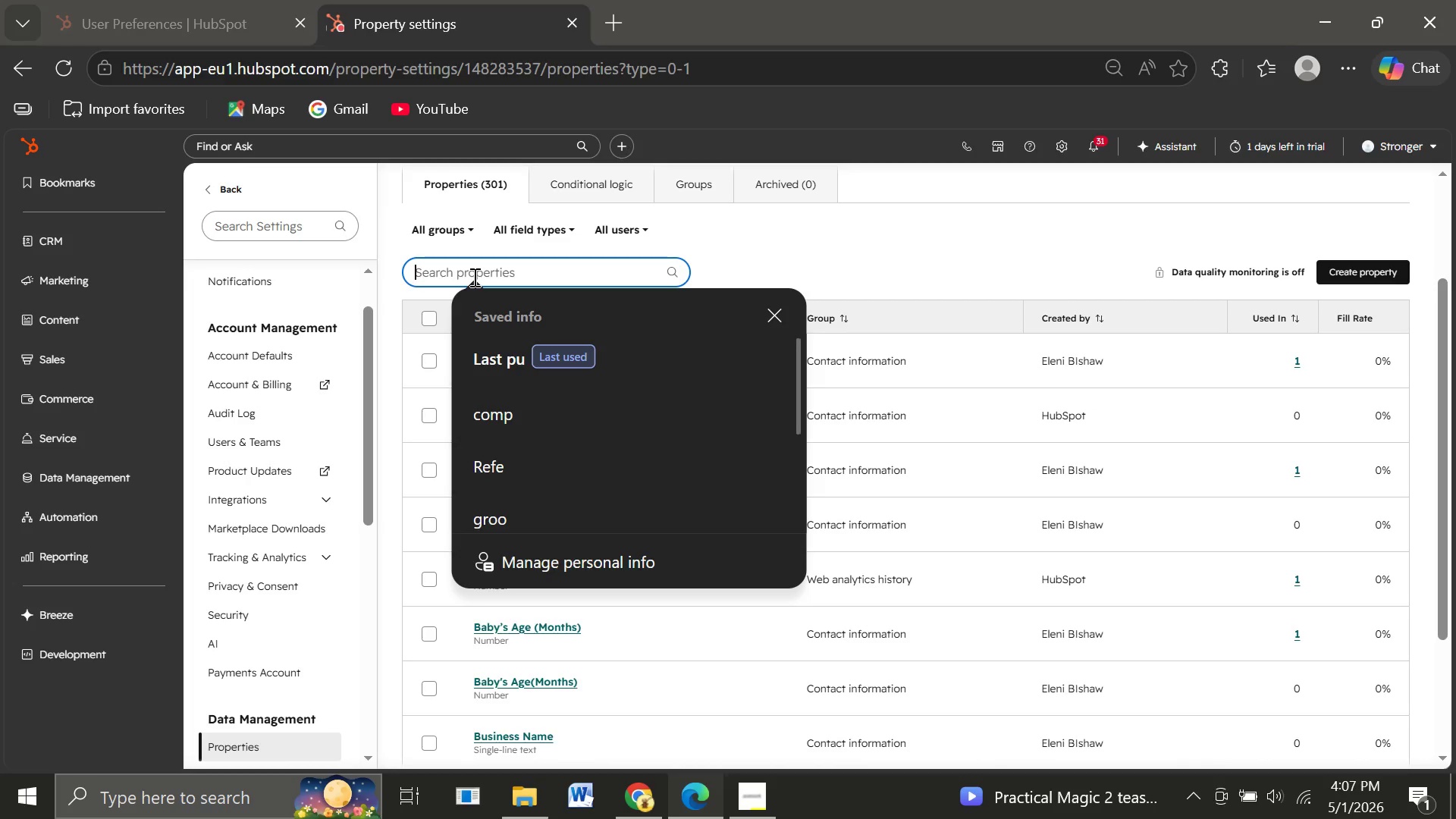 
hold_key(key=ShiftRight, duration=1.53)
 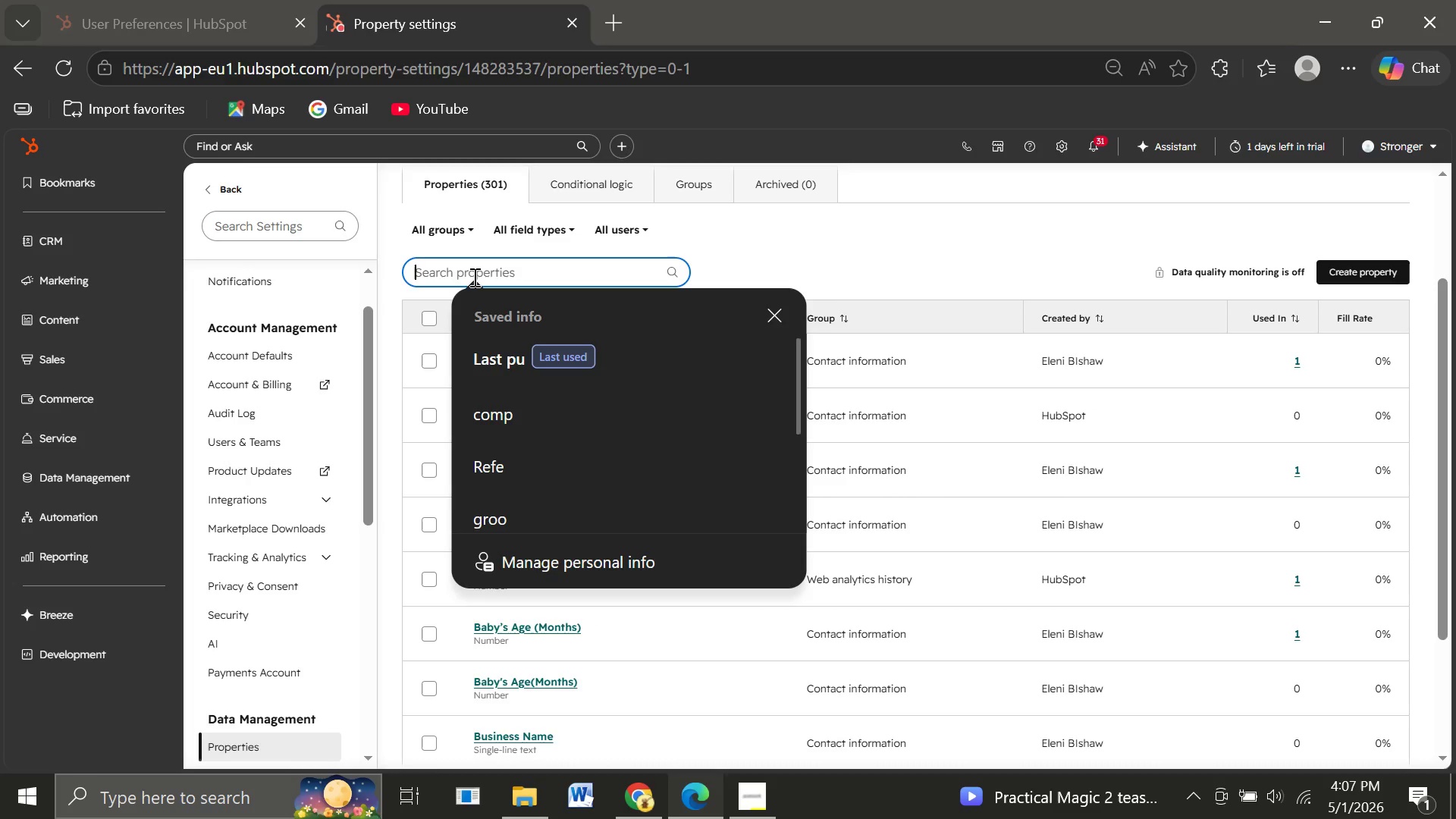 
type(Interest)
 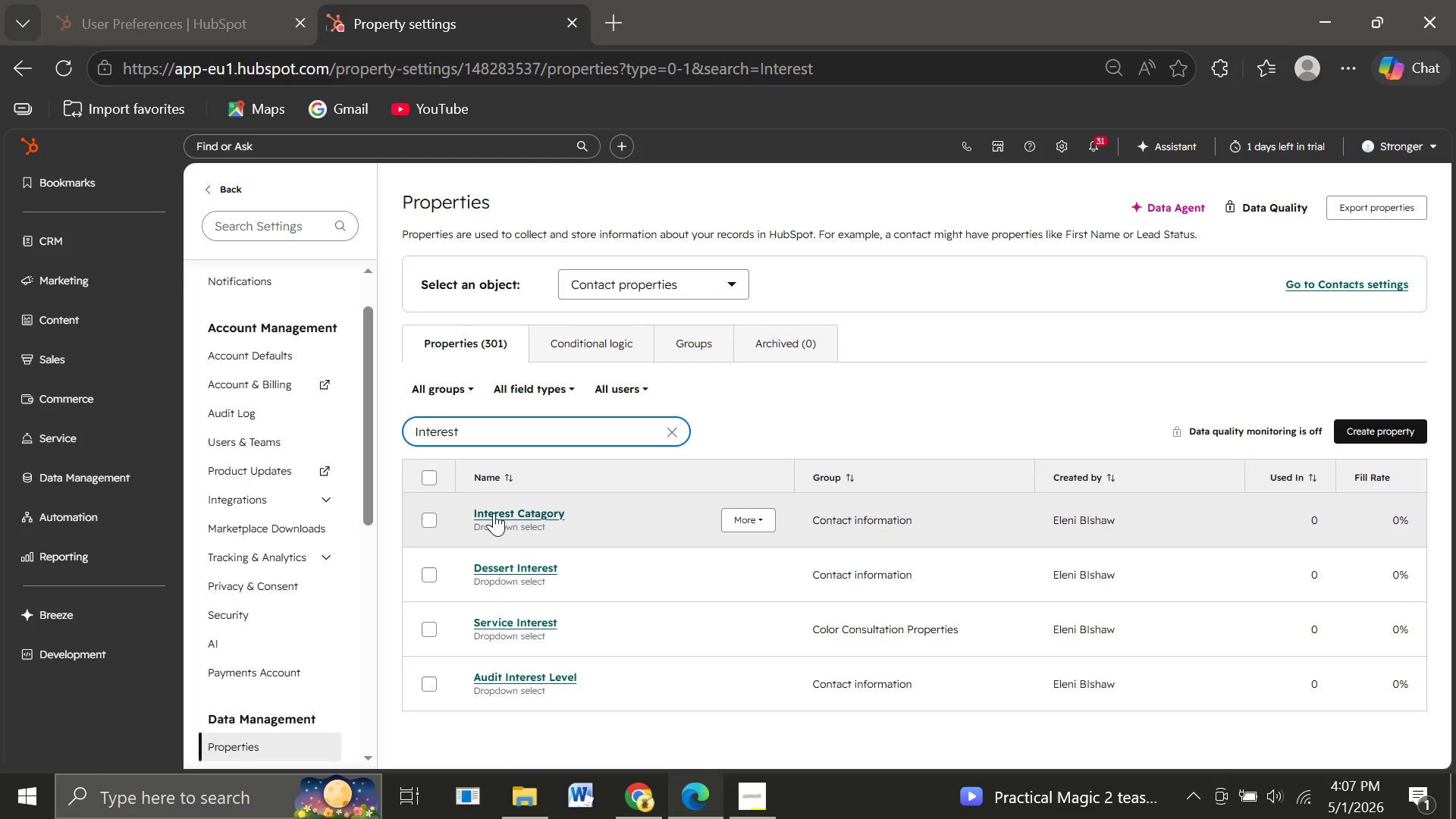 
left_click([485, 508])
 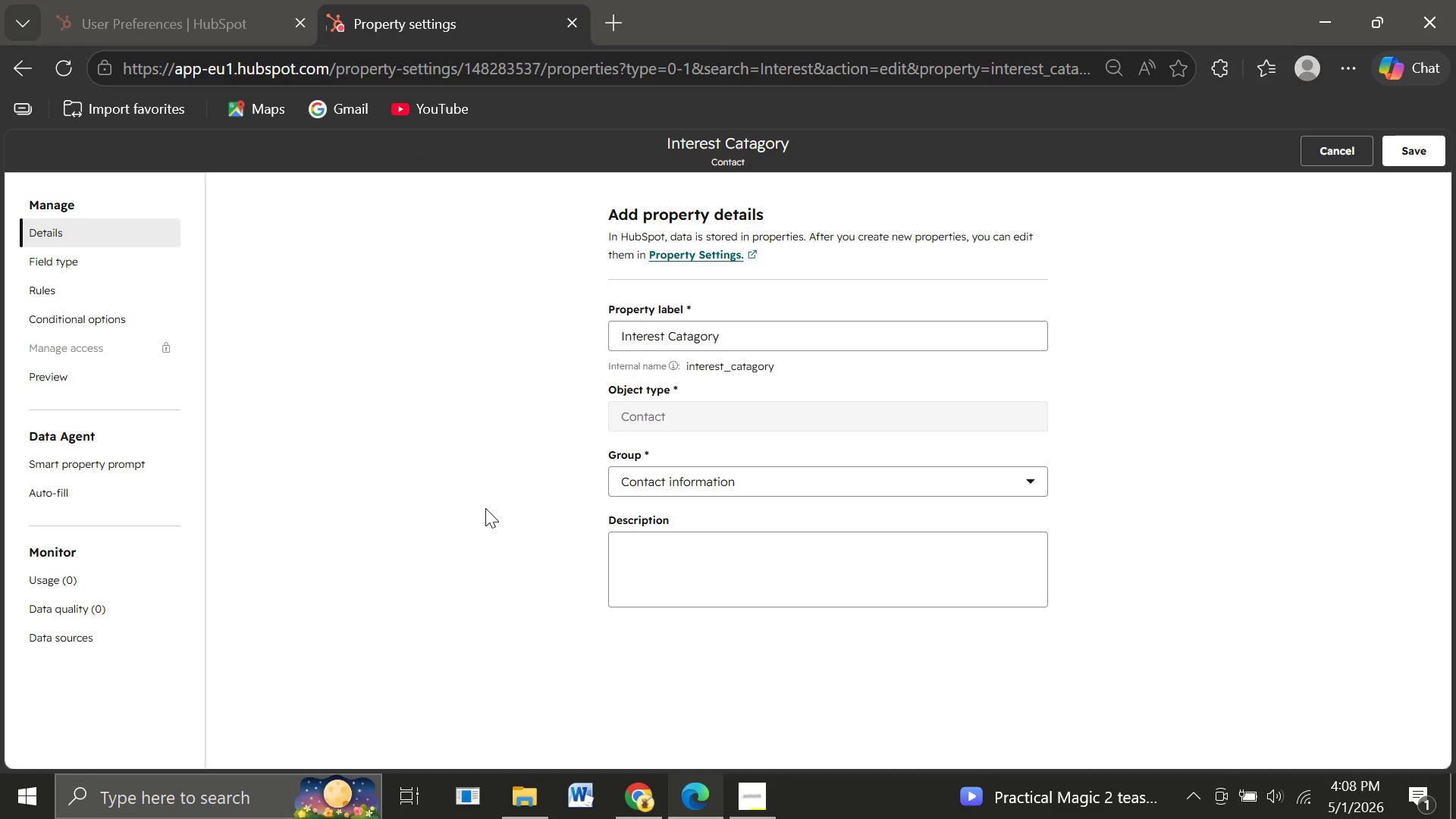 
wait(32.81)
 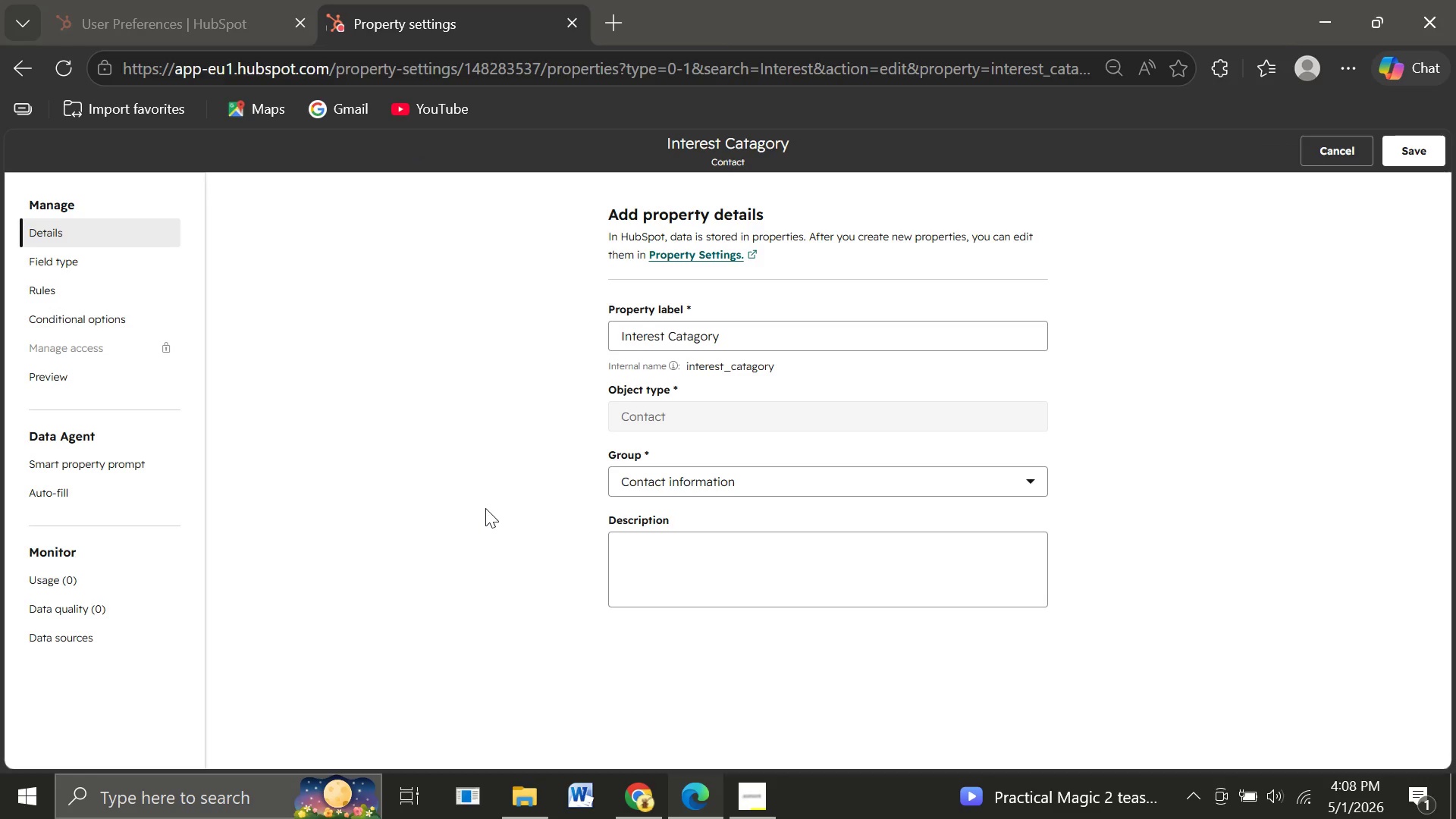 
left_click([54, 272])
 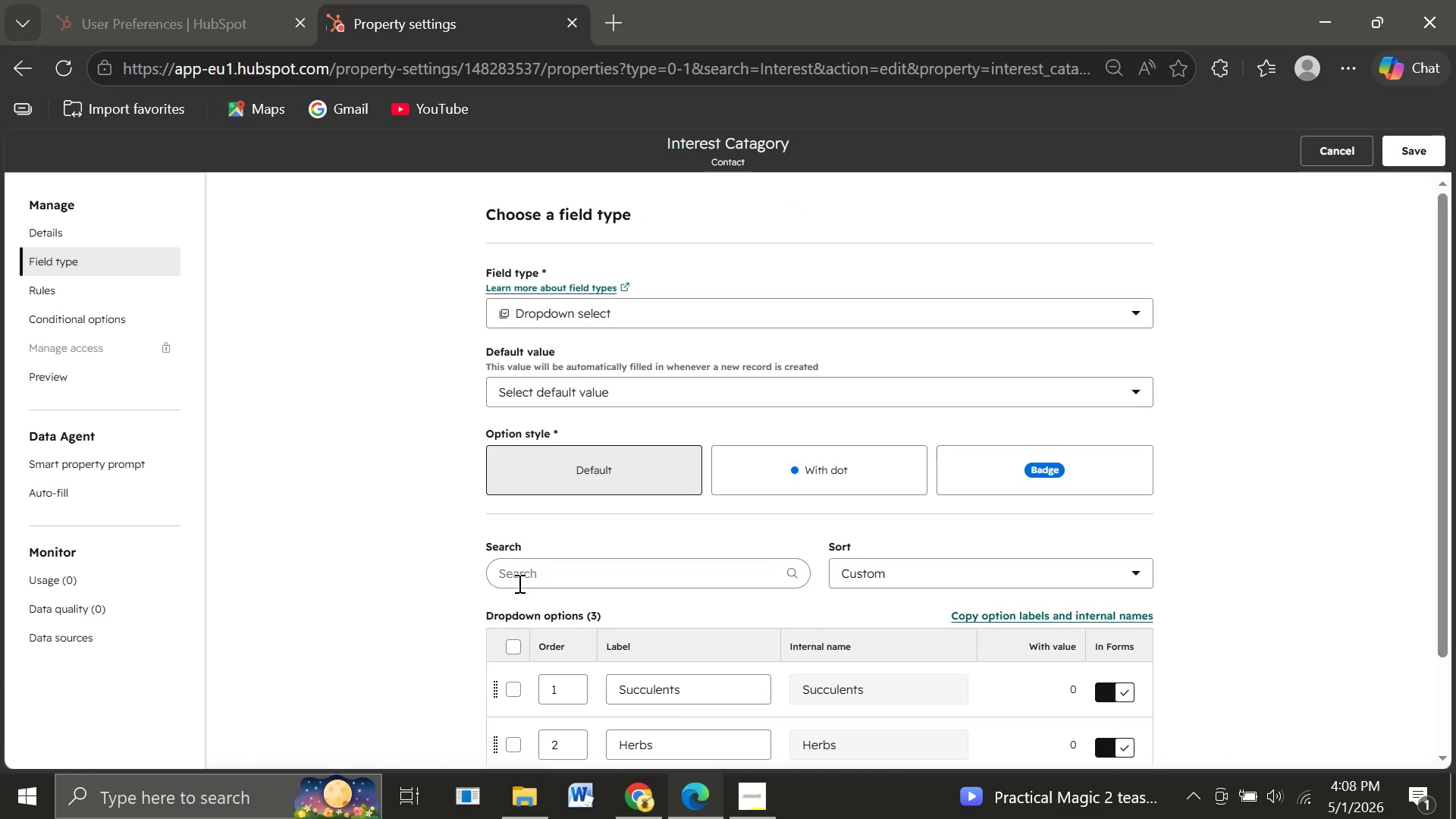 
mouse_move([537, 609])
 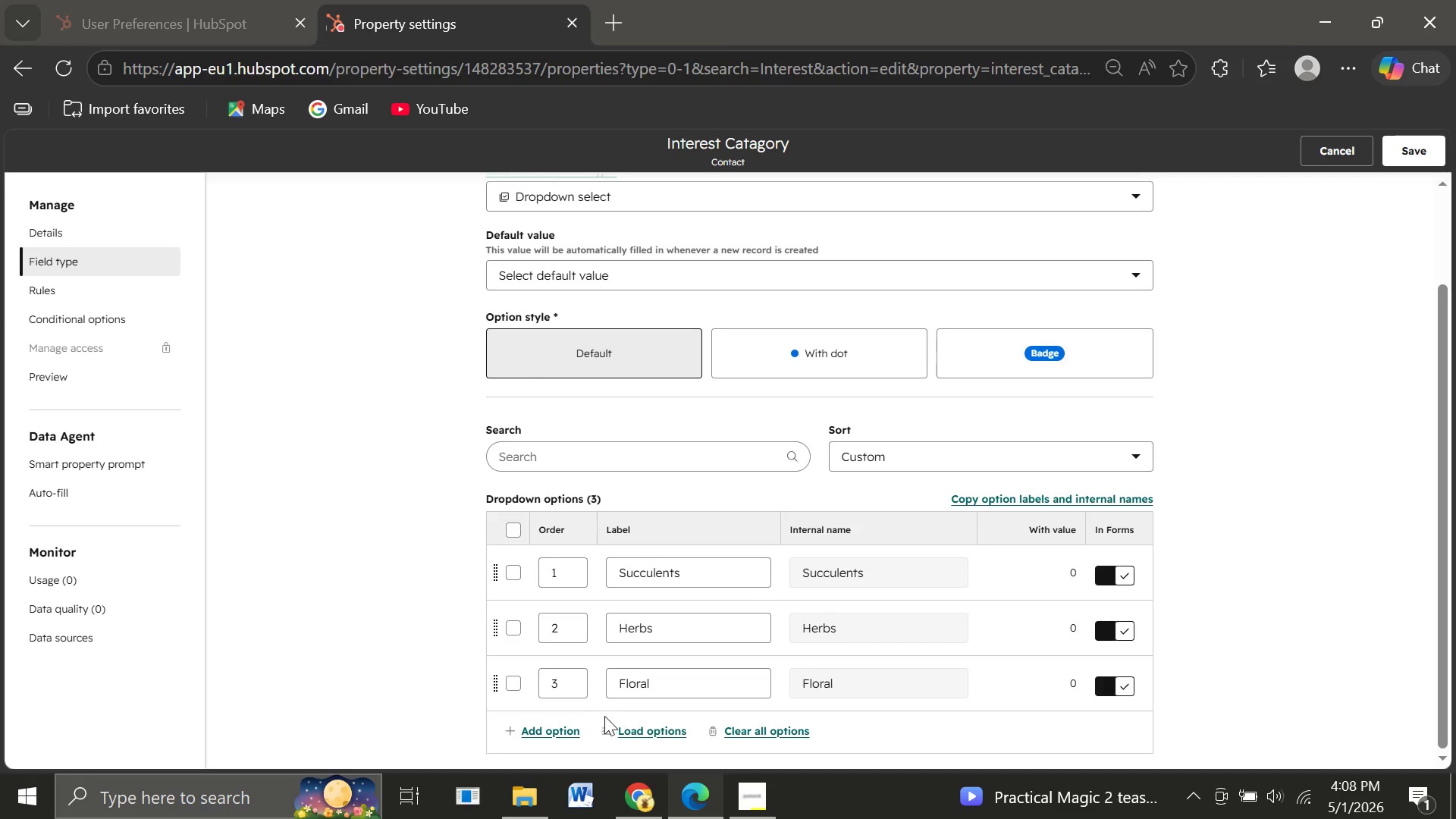 
wait(7.36)
 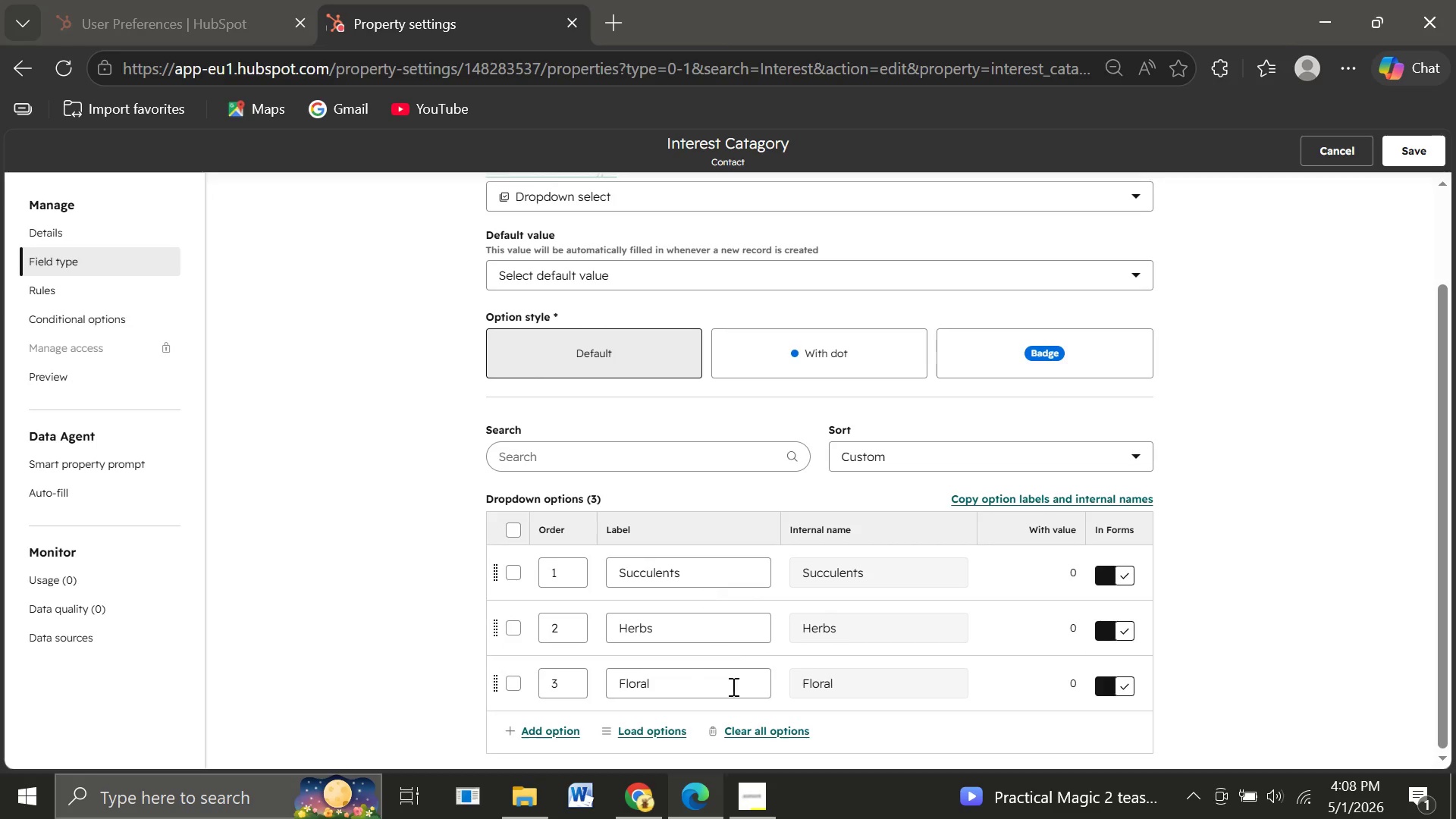 
left_click([554, 730])
 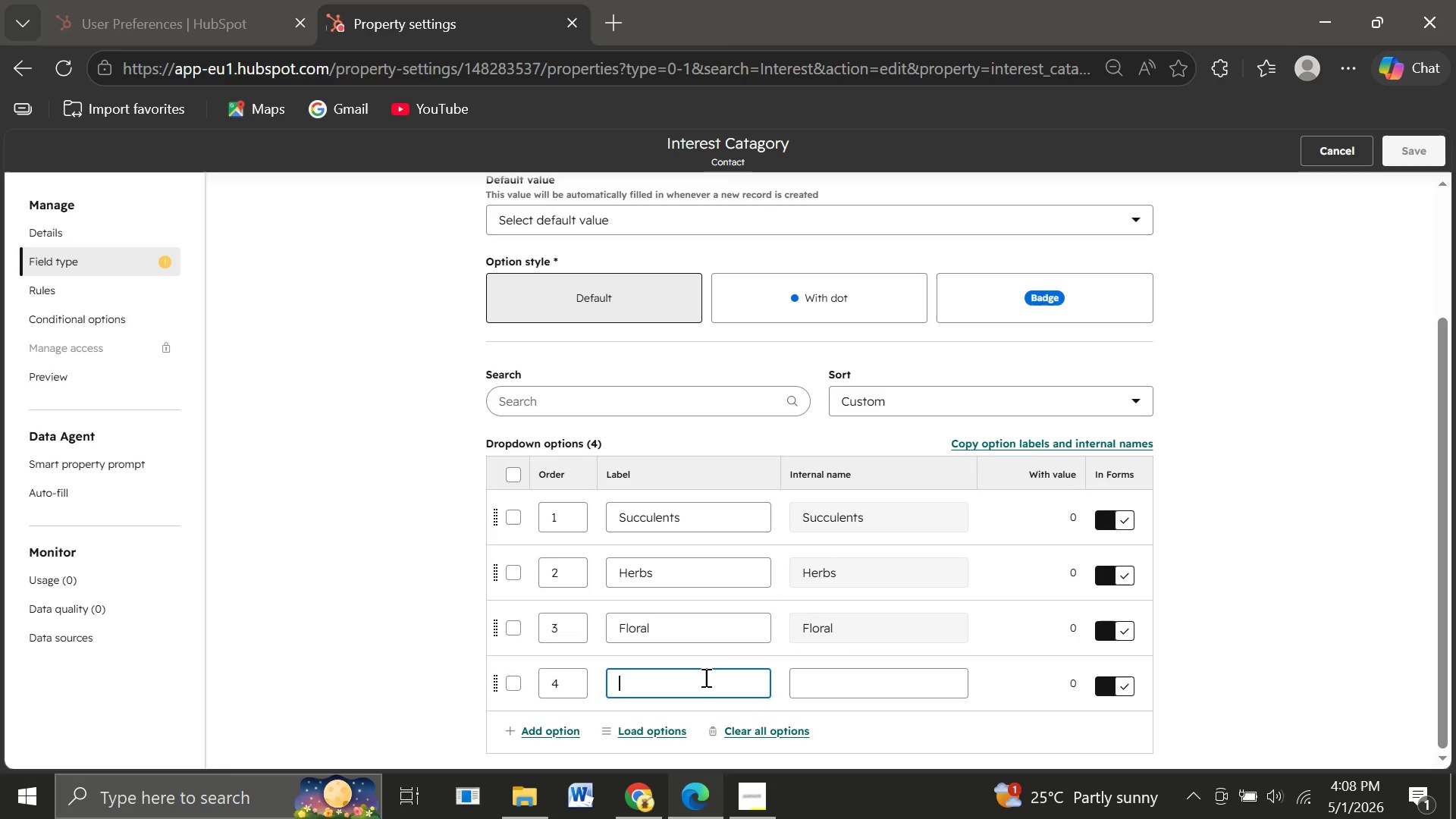 
wait(14.69)
 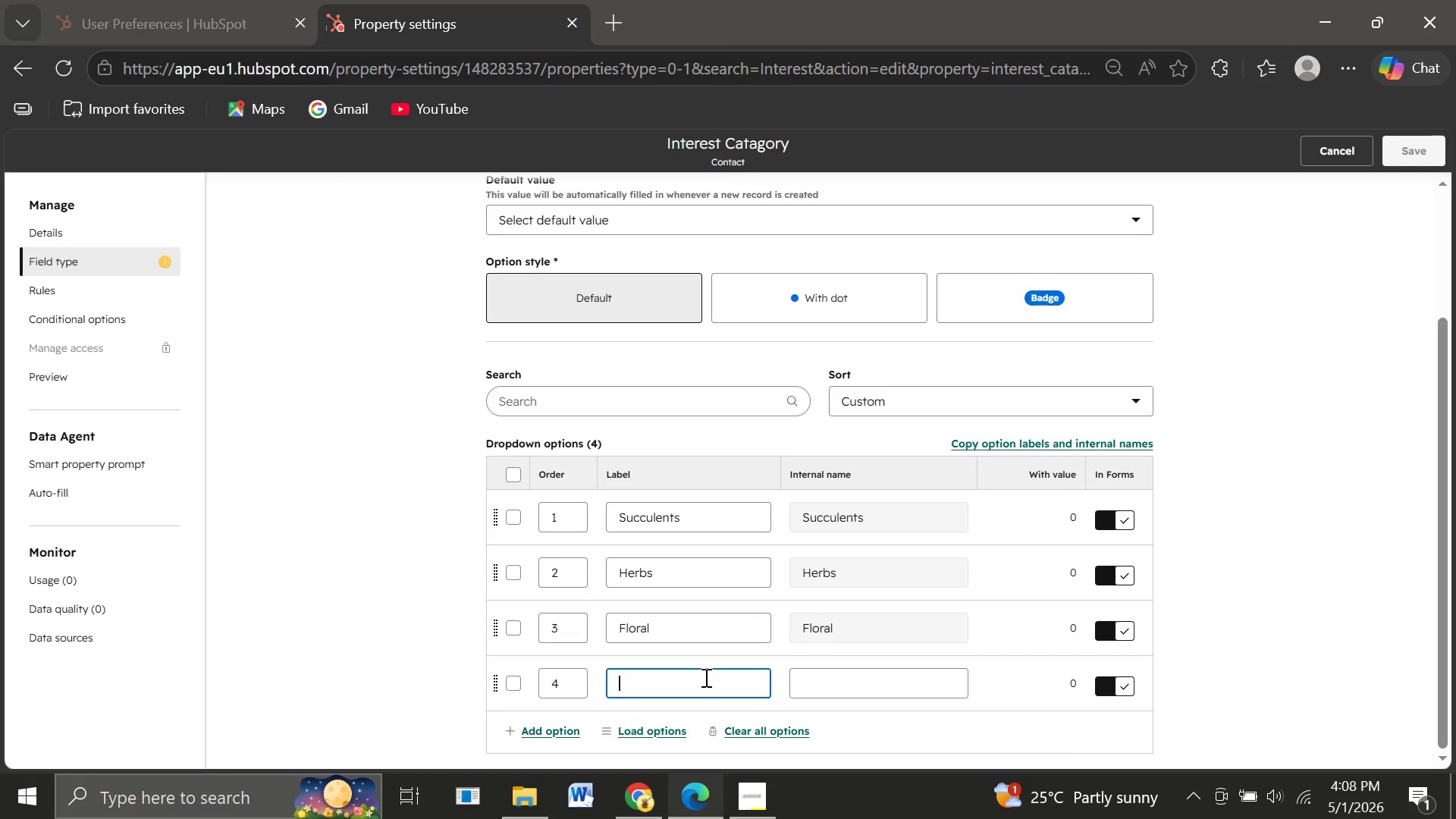 
type(Medicinal Plan)
 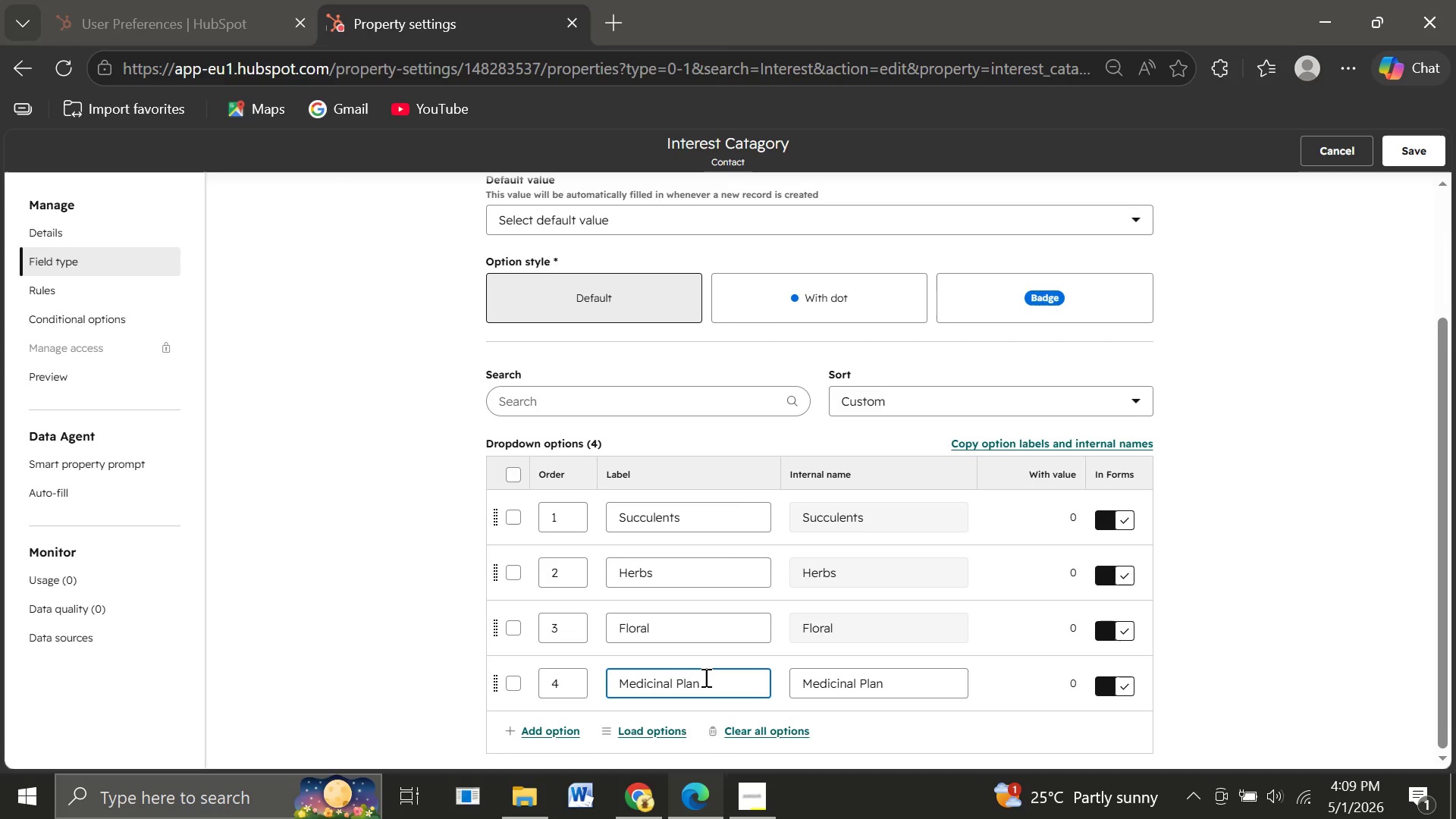 
type(ts)
 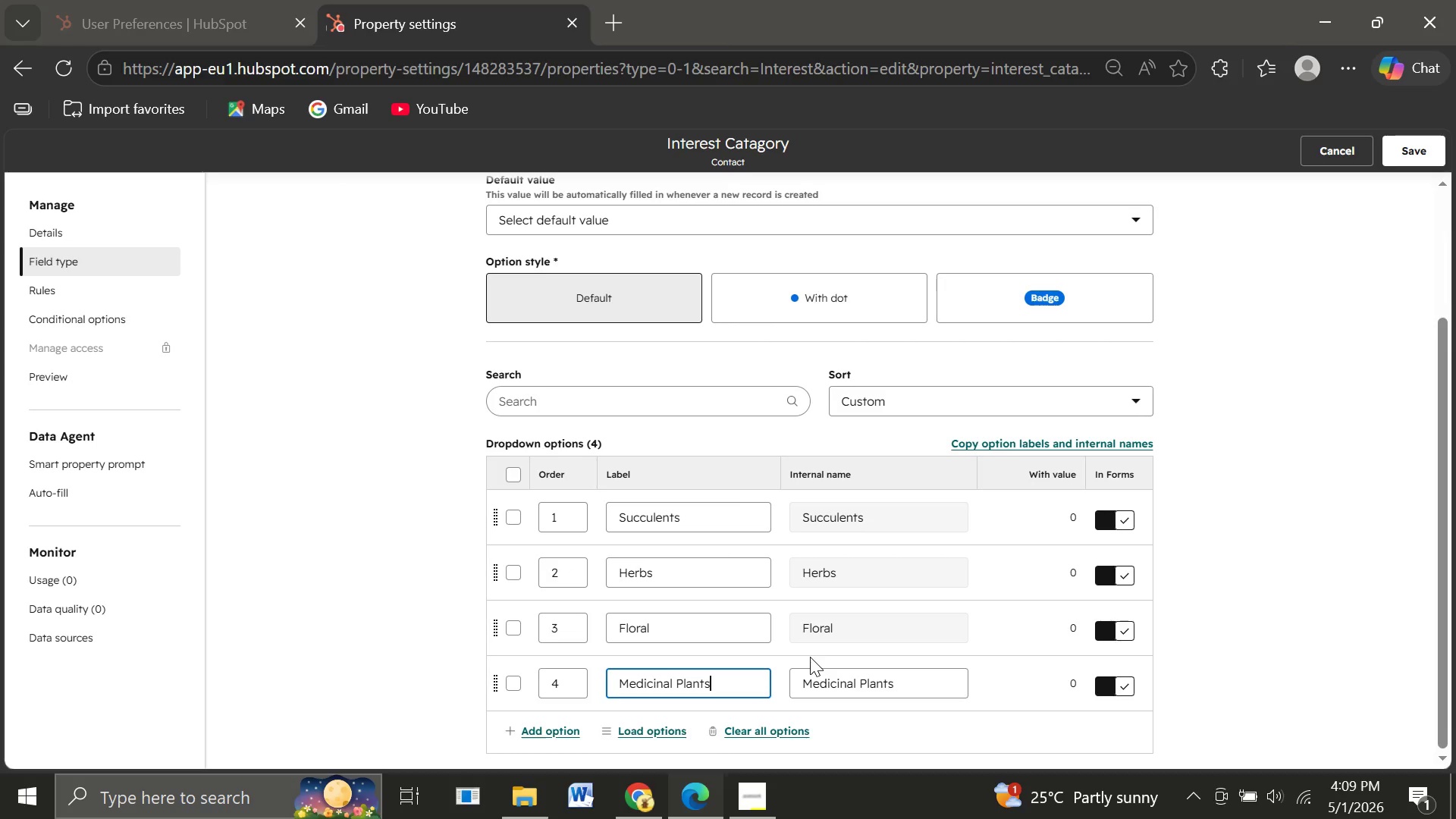 
key(Enter)
 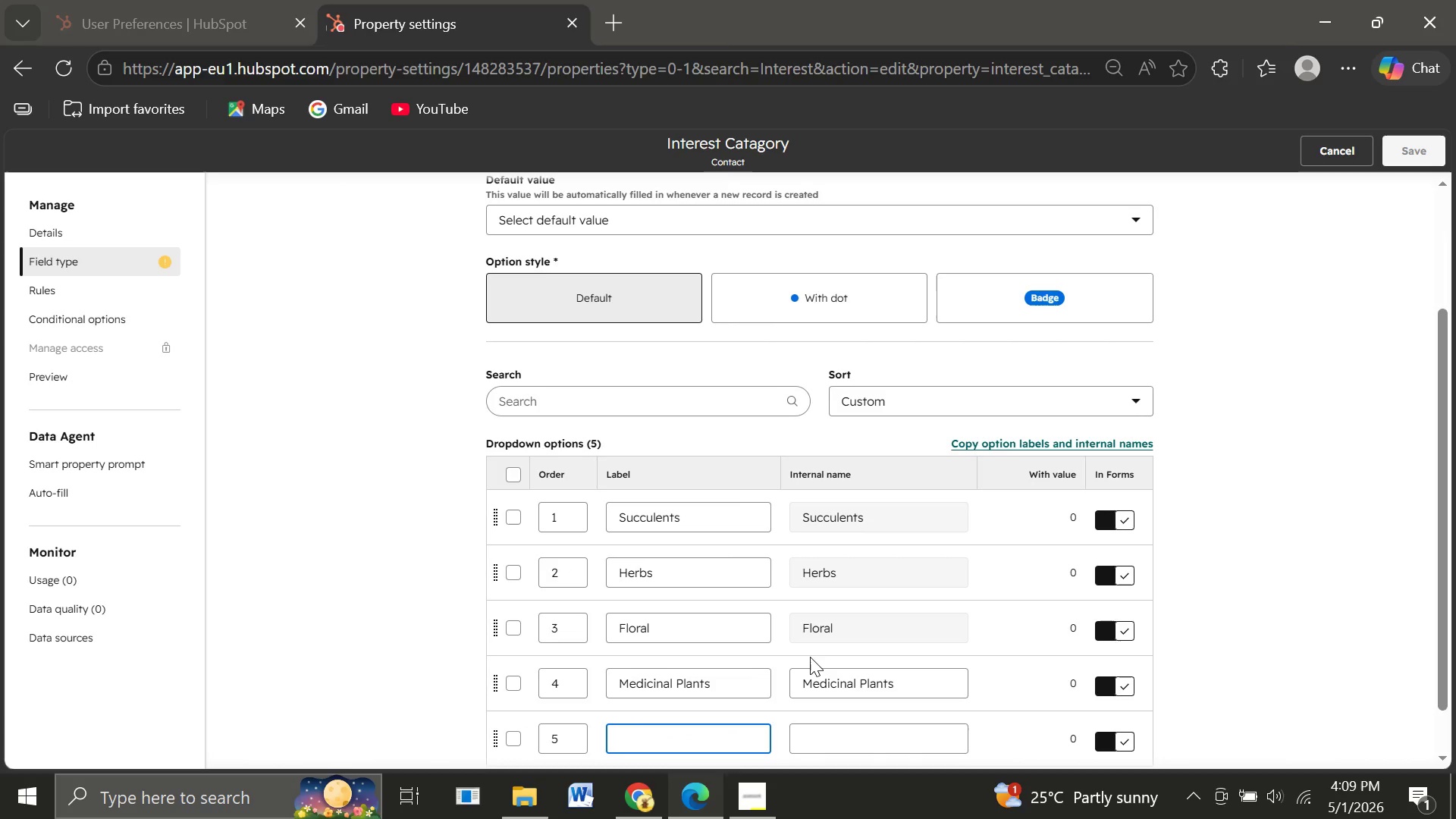 
type(Terraru)
key(Backspace)
type(iums)
 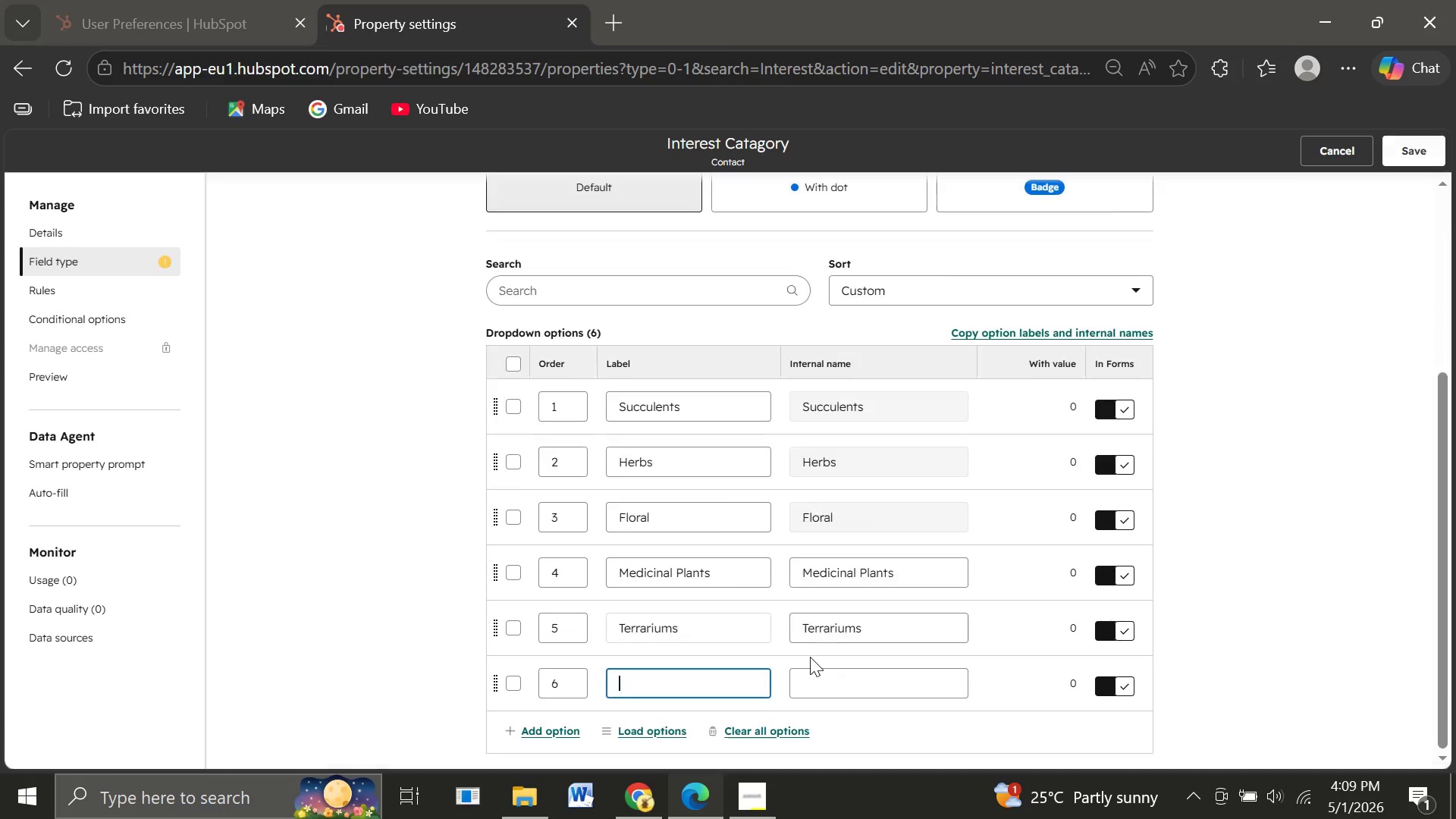 
key(Enter)
 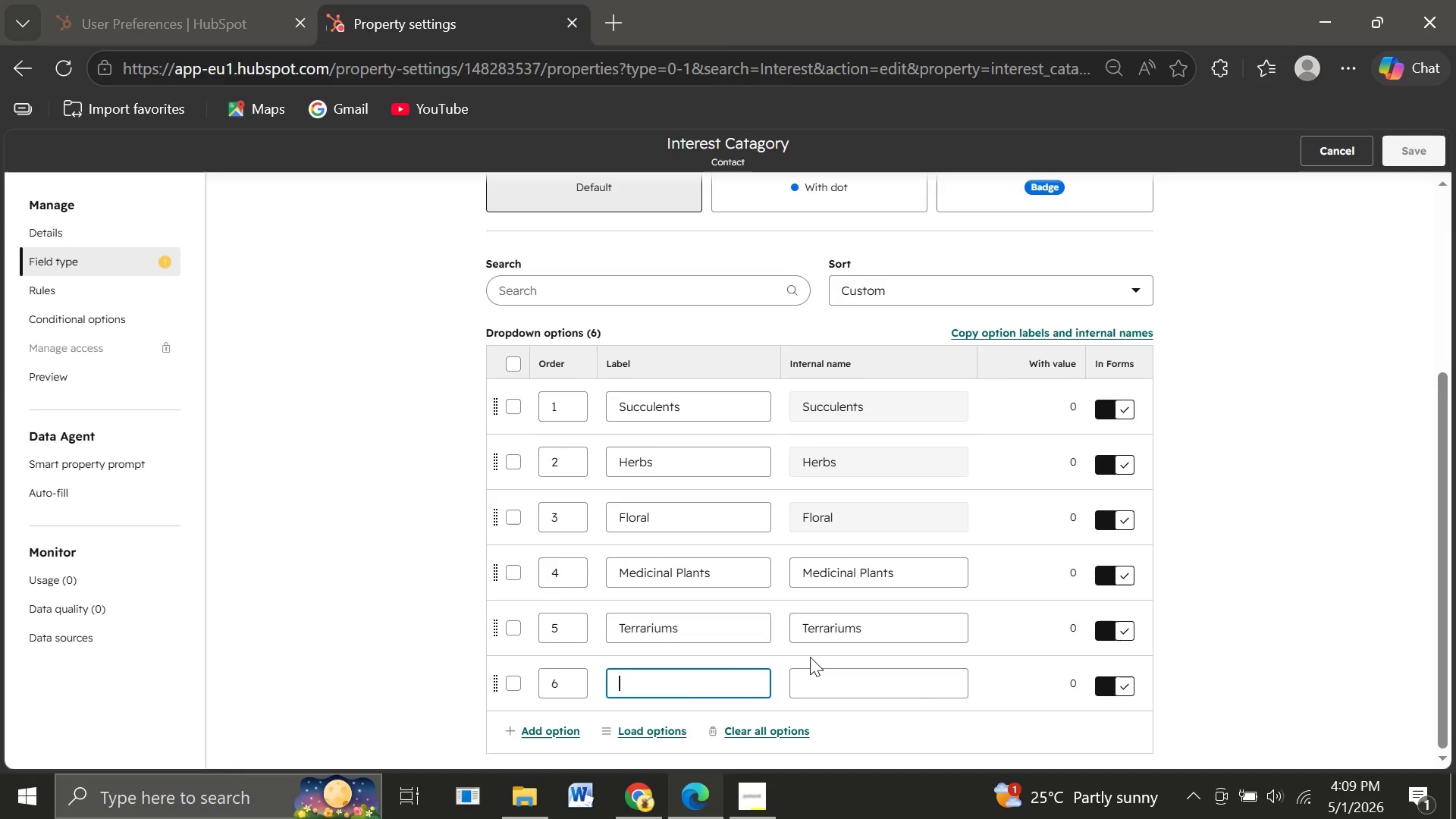 
type(Bonsai)
 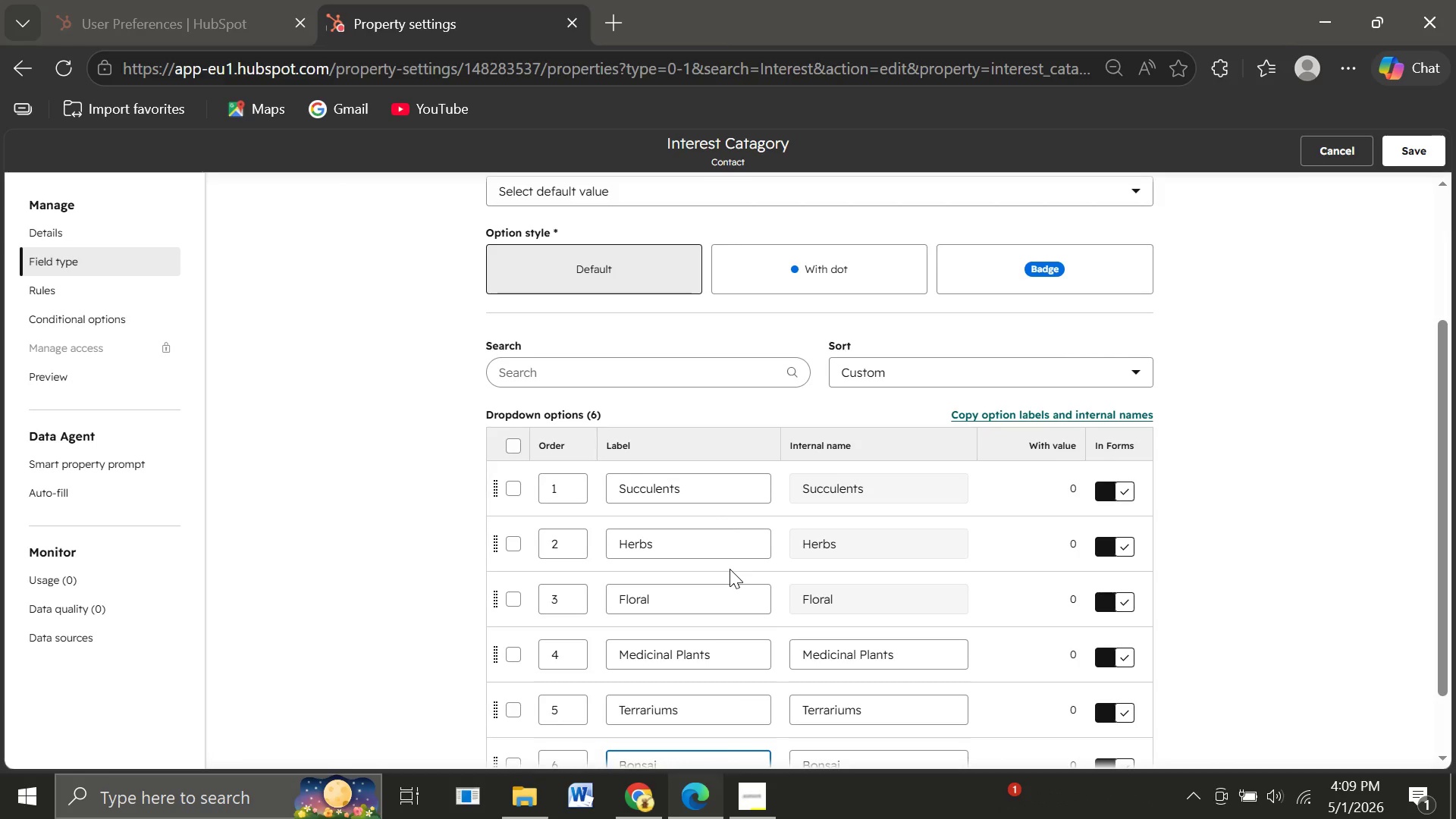 
wait(20.12)
 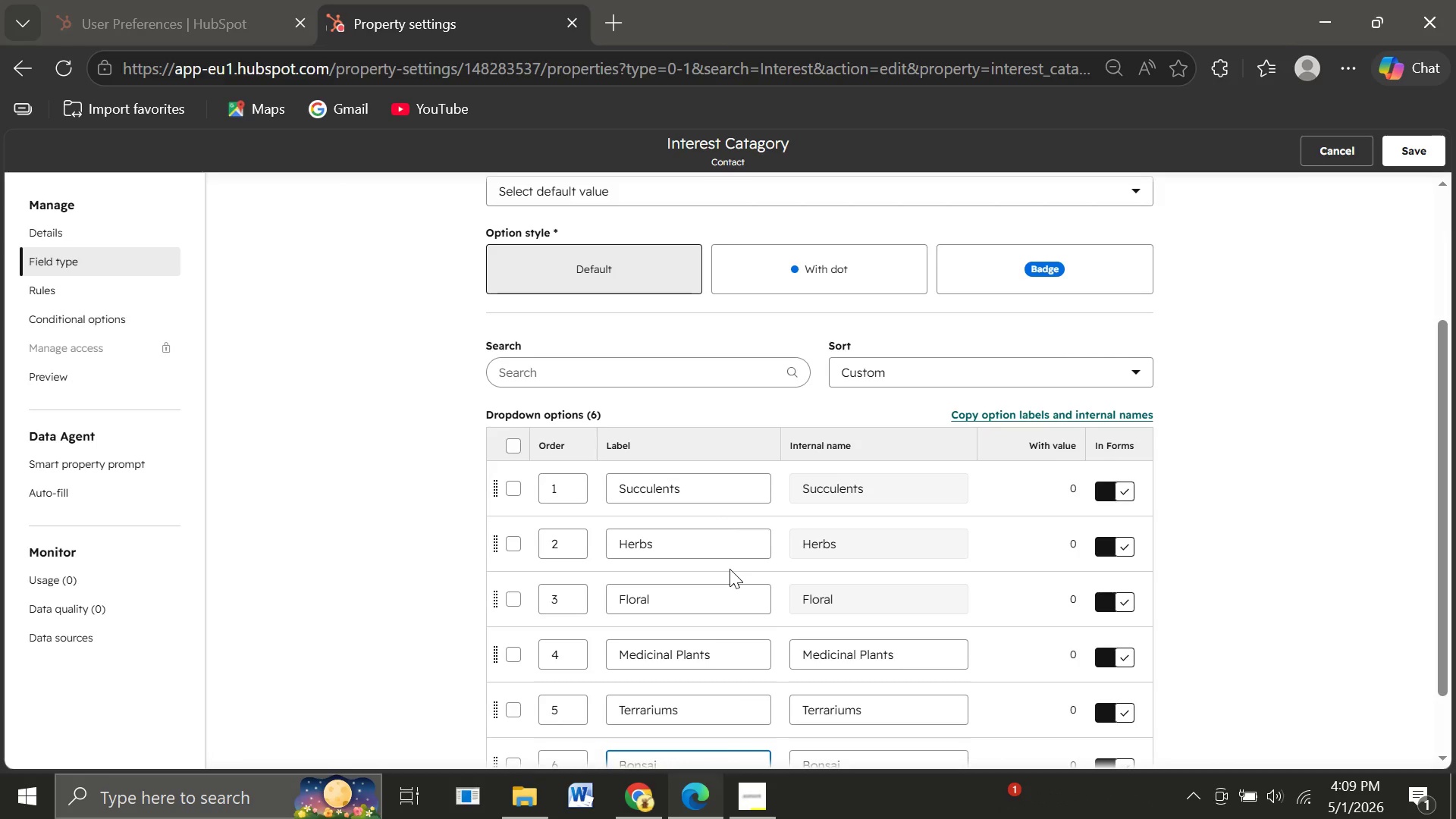 
left_click([1410, 149])
 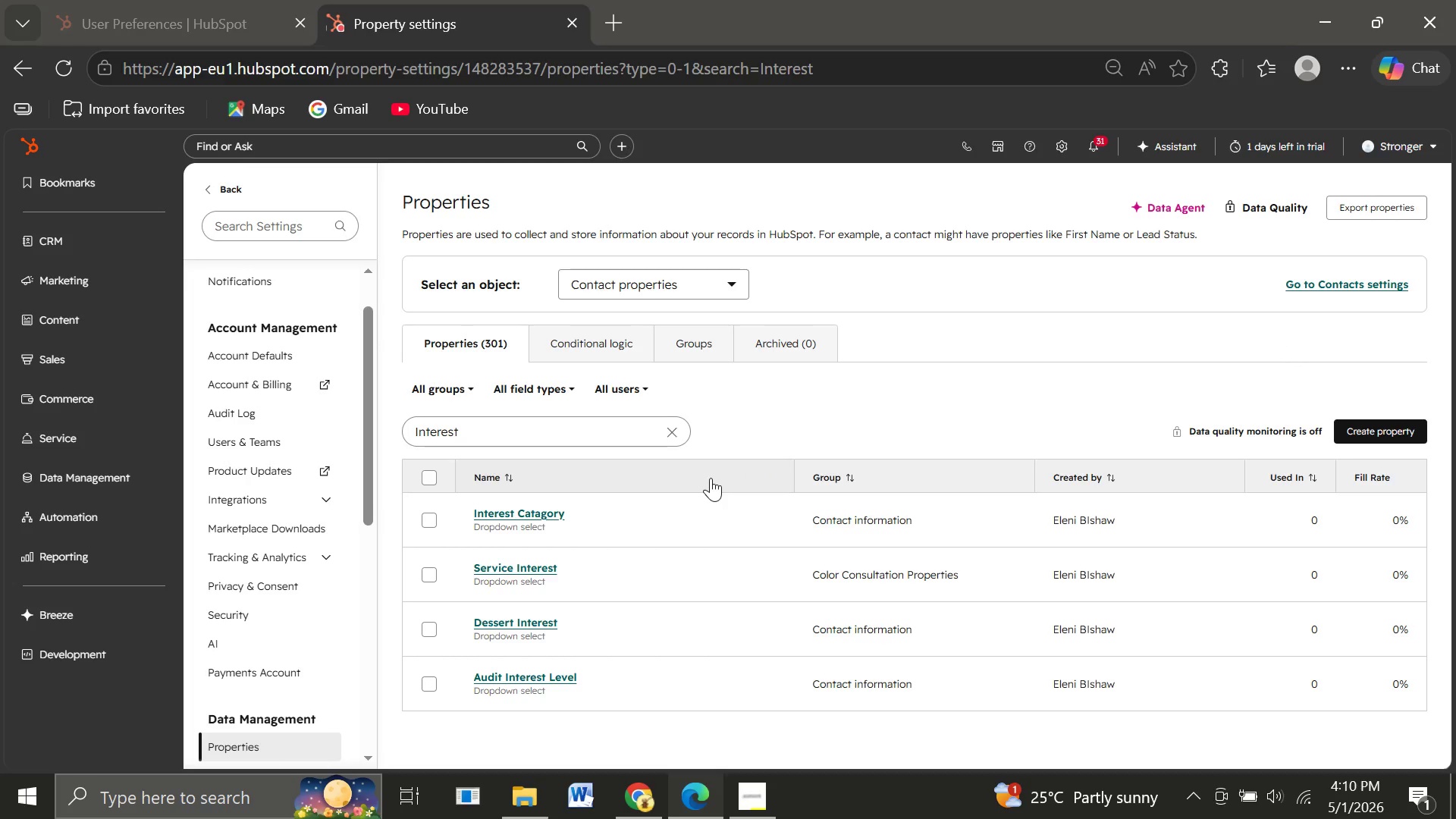 
wait(32.69)
 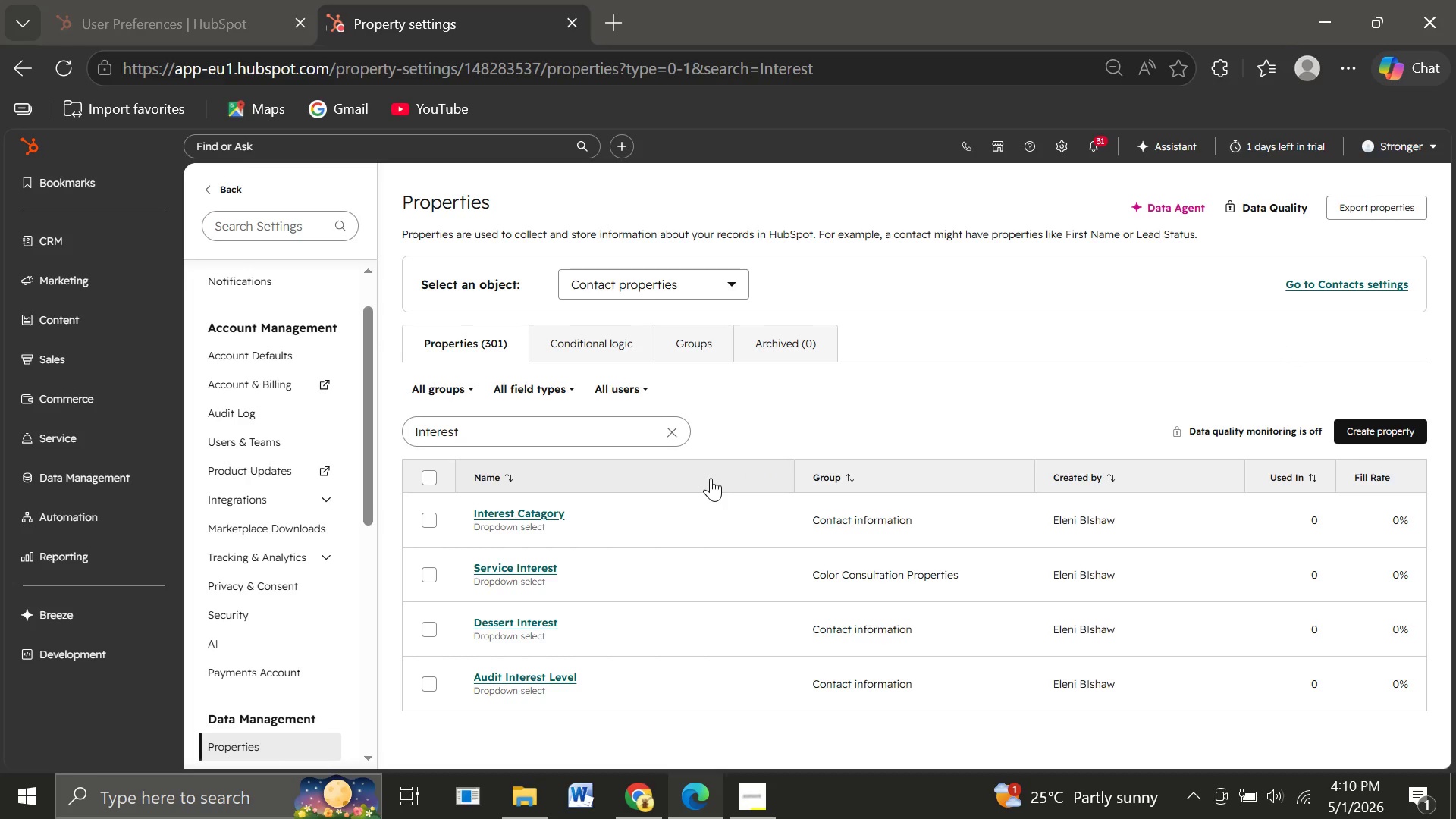 
left_click([673, 425])
 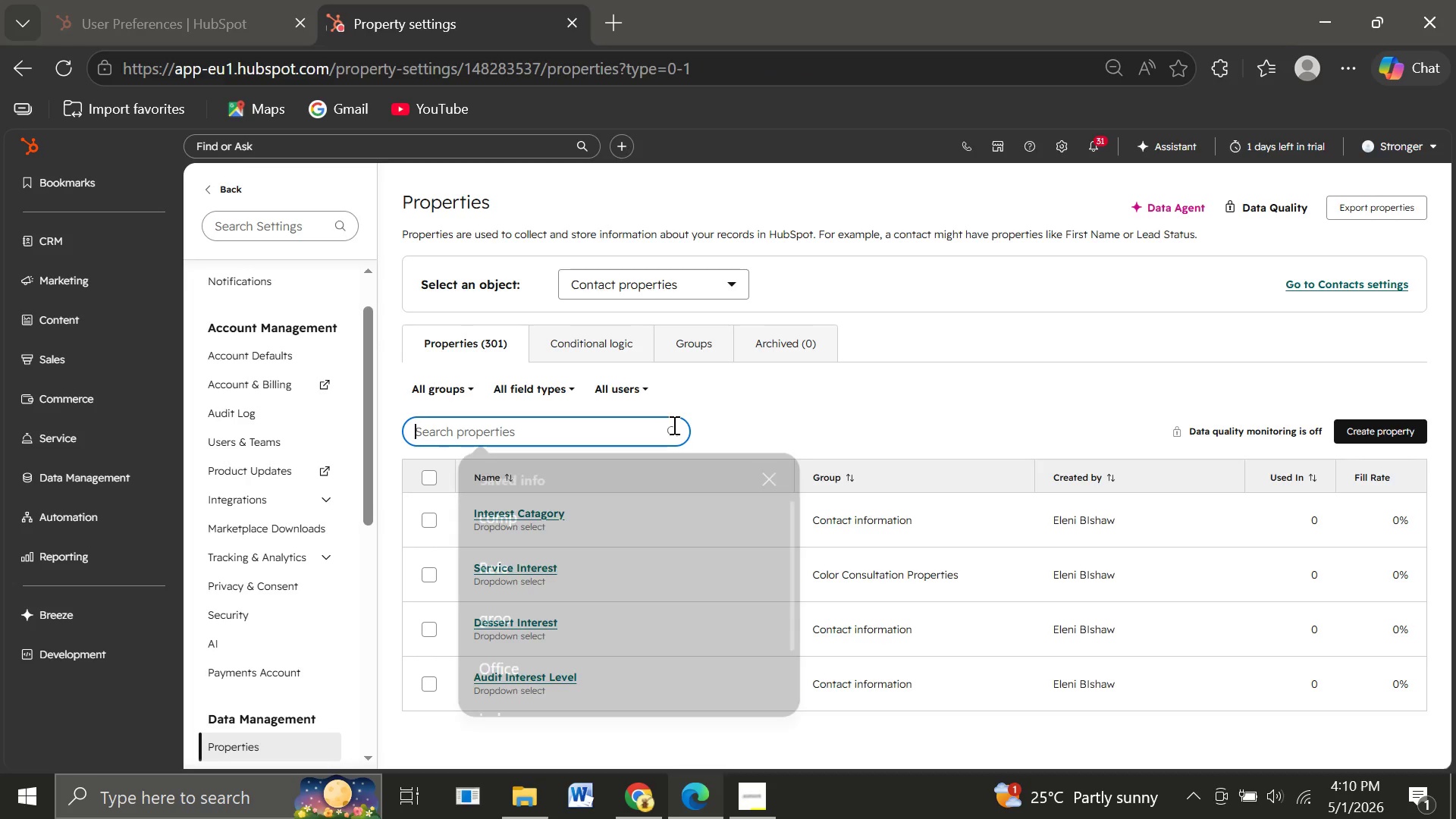 
left_click([673, 425])
 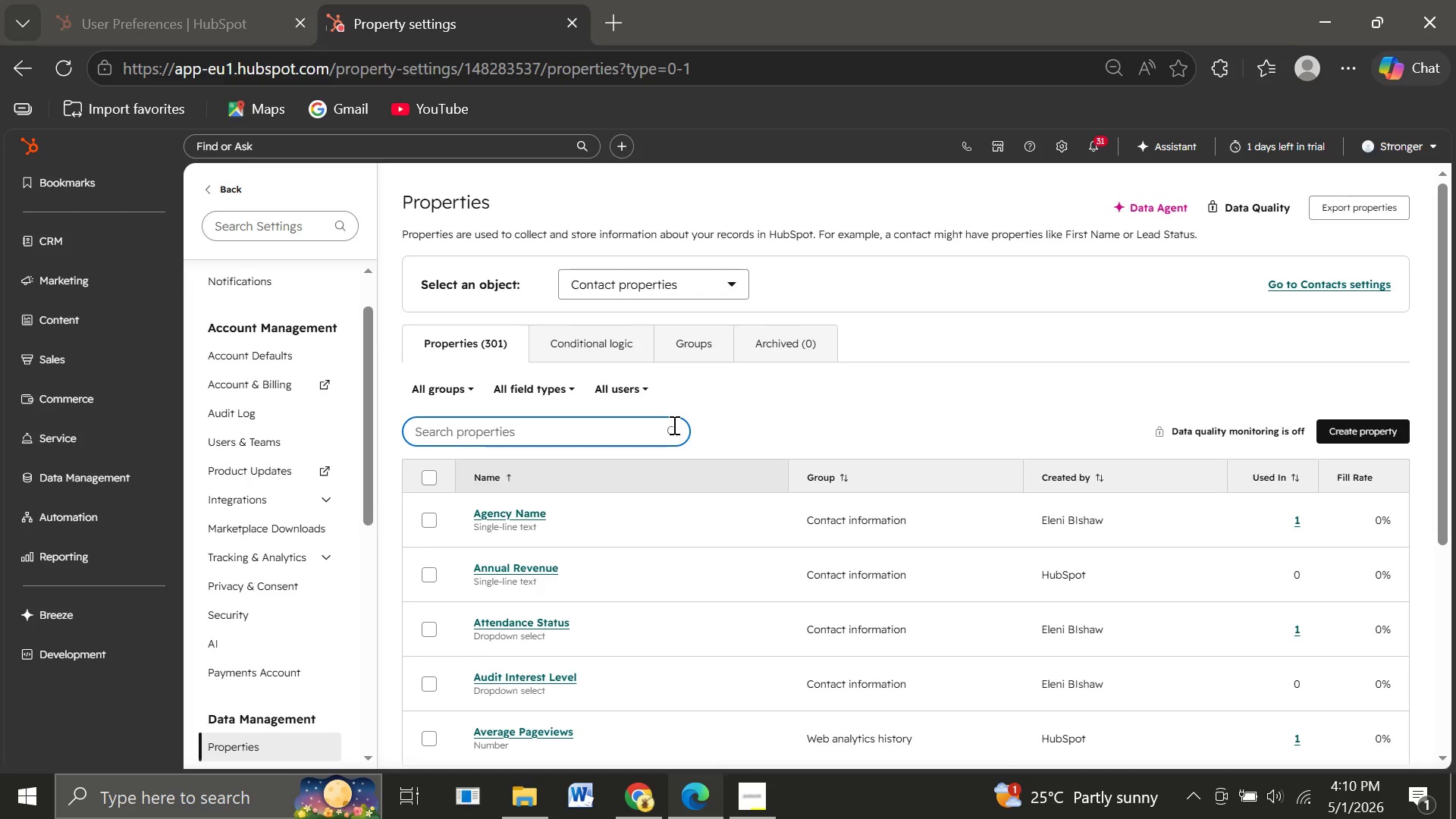 
wait(14.88)
 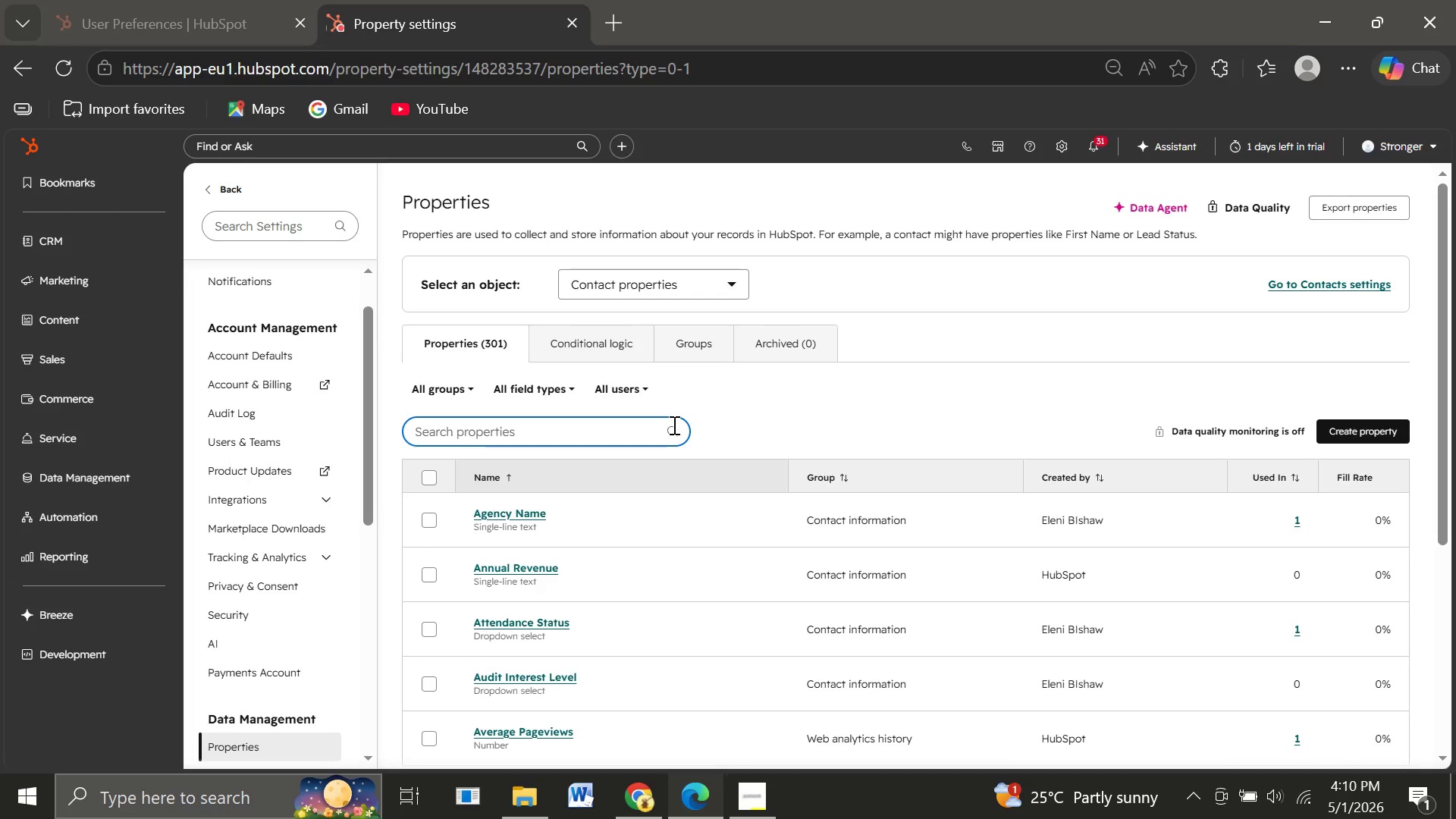 
type(interest)
 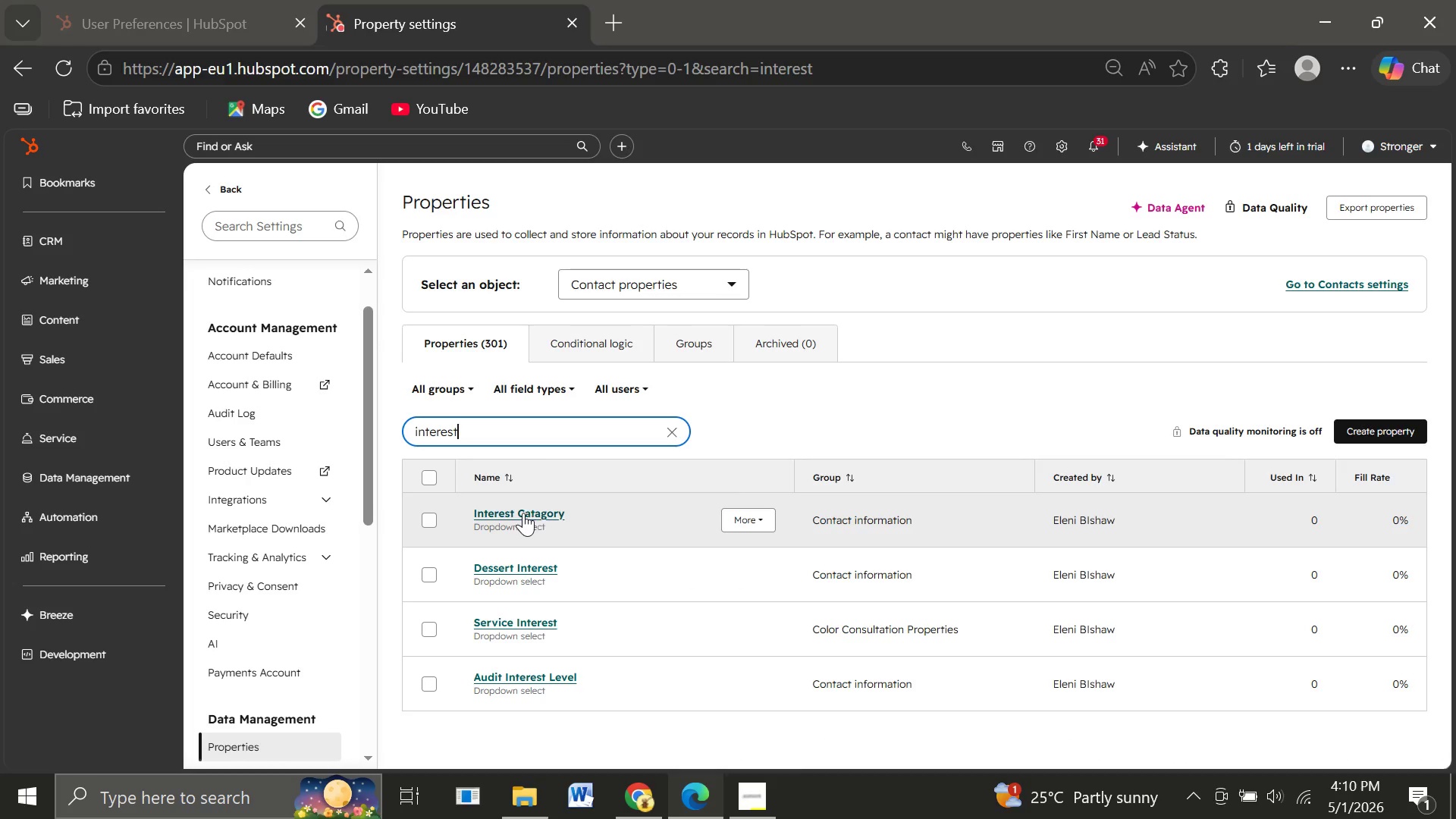 
left_click([522, 512])
 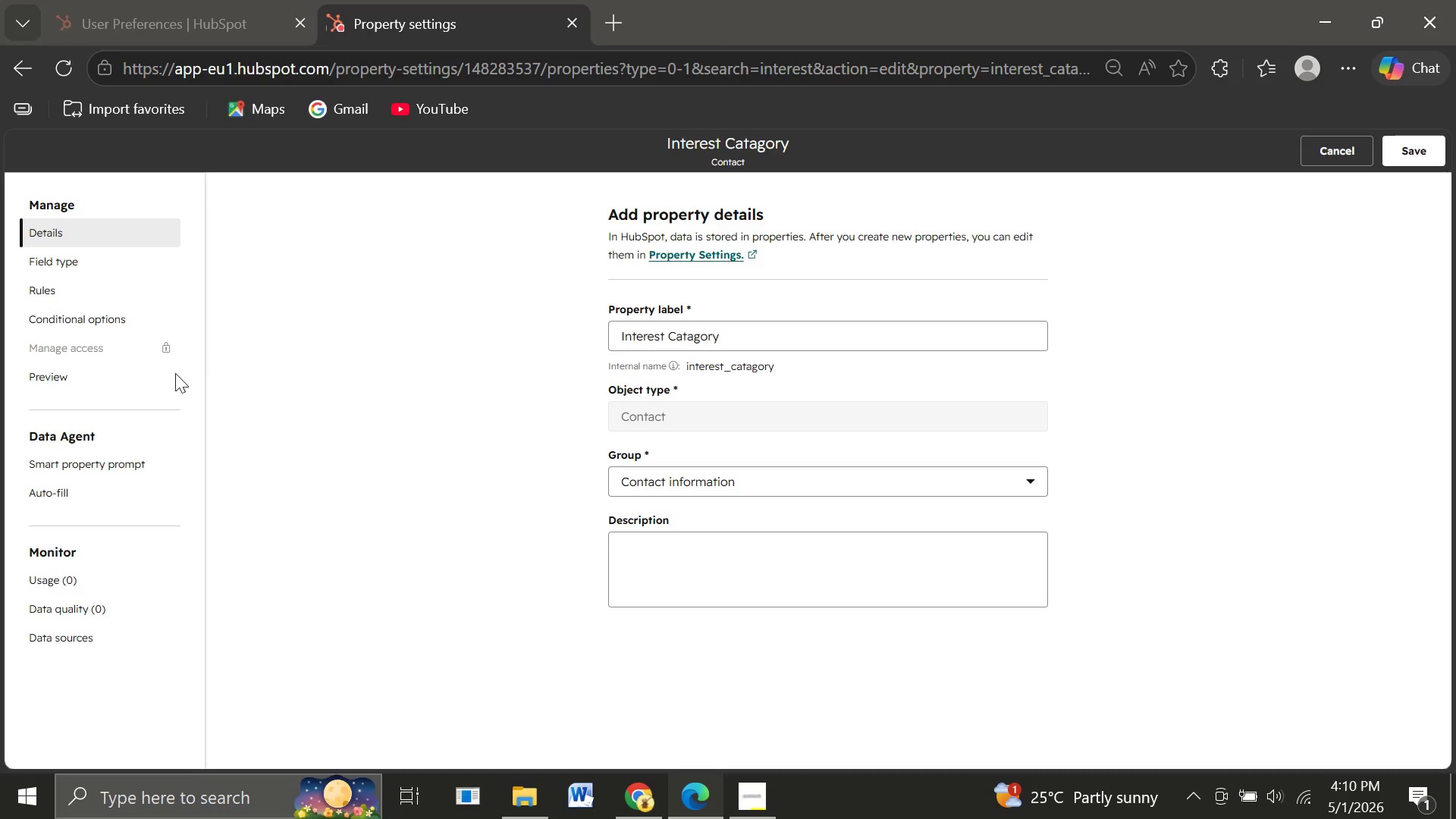 
wait(7.22)
 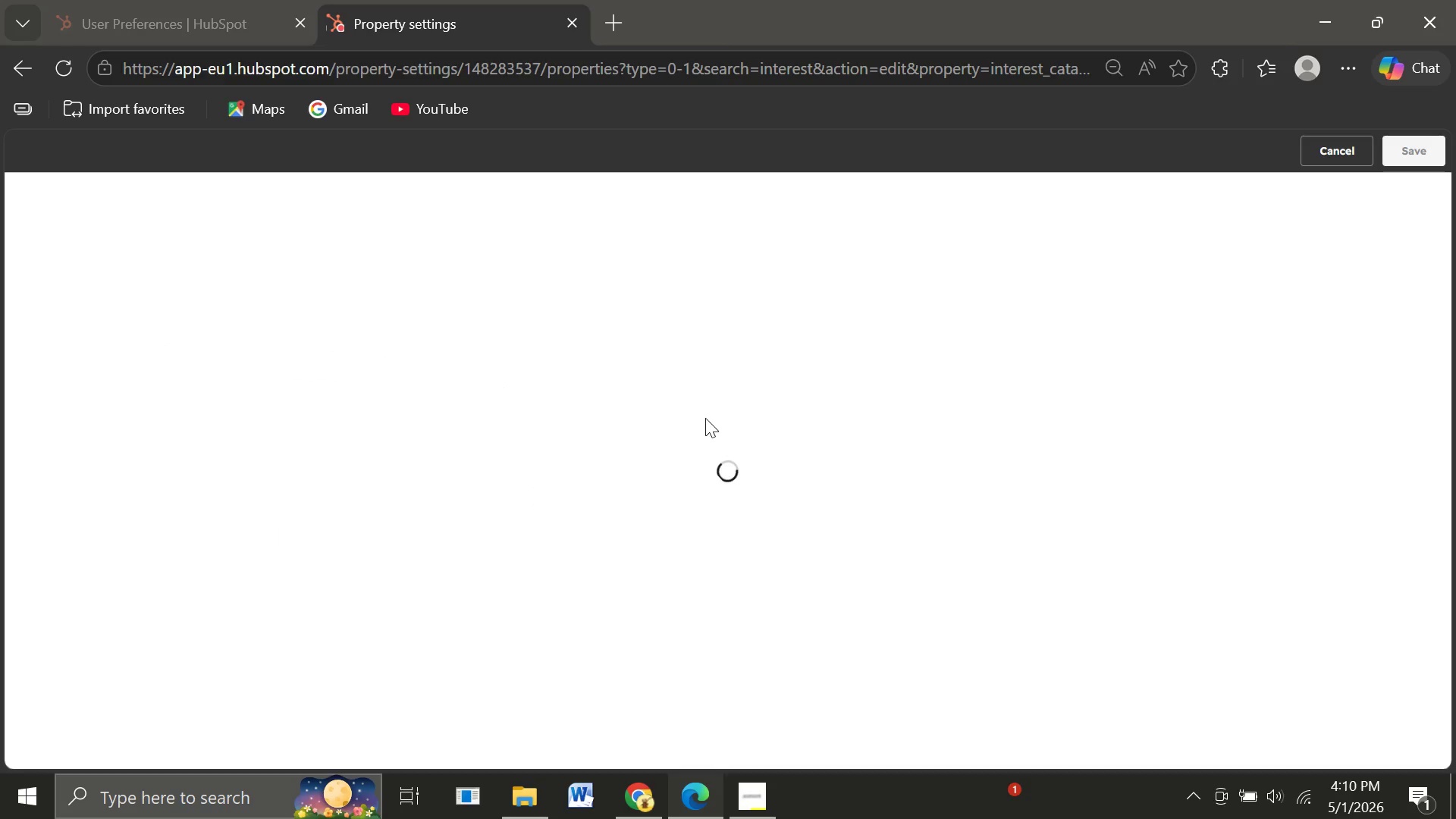 
left_click([56, 264])
 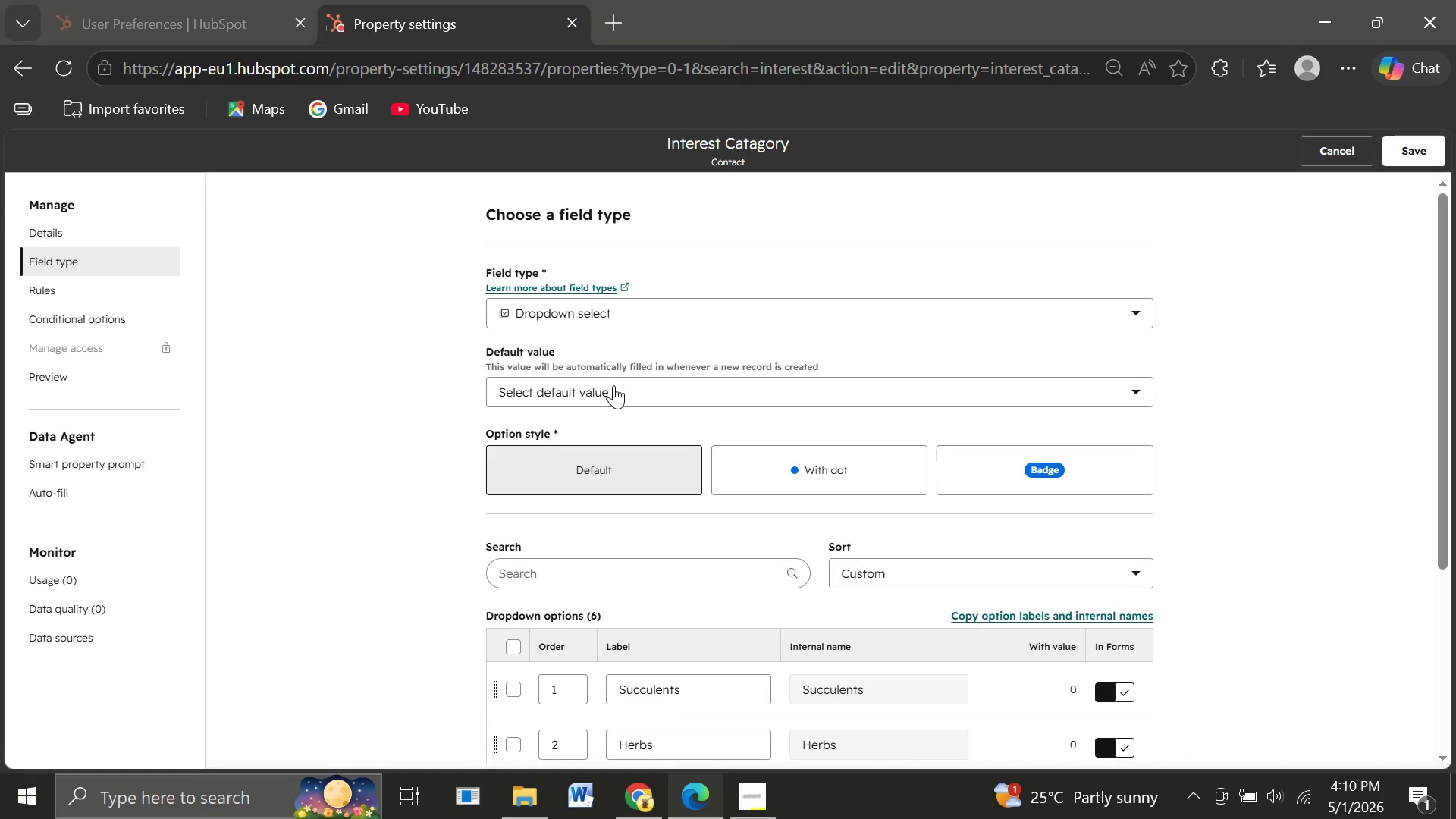 
mouse_move([625, 473])
 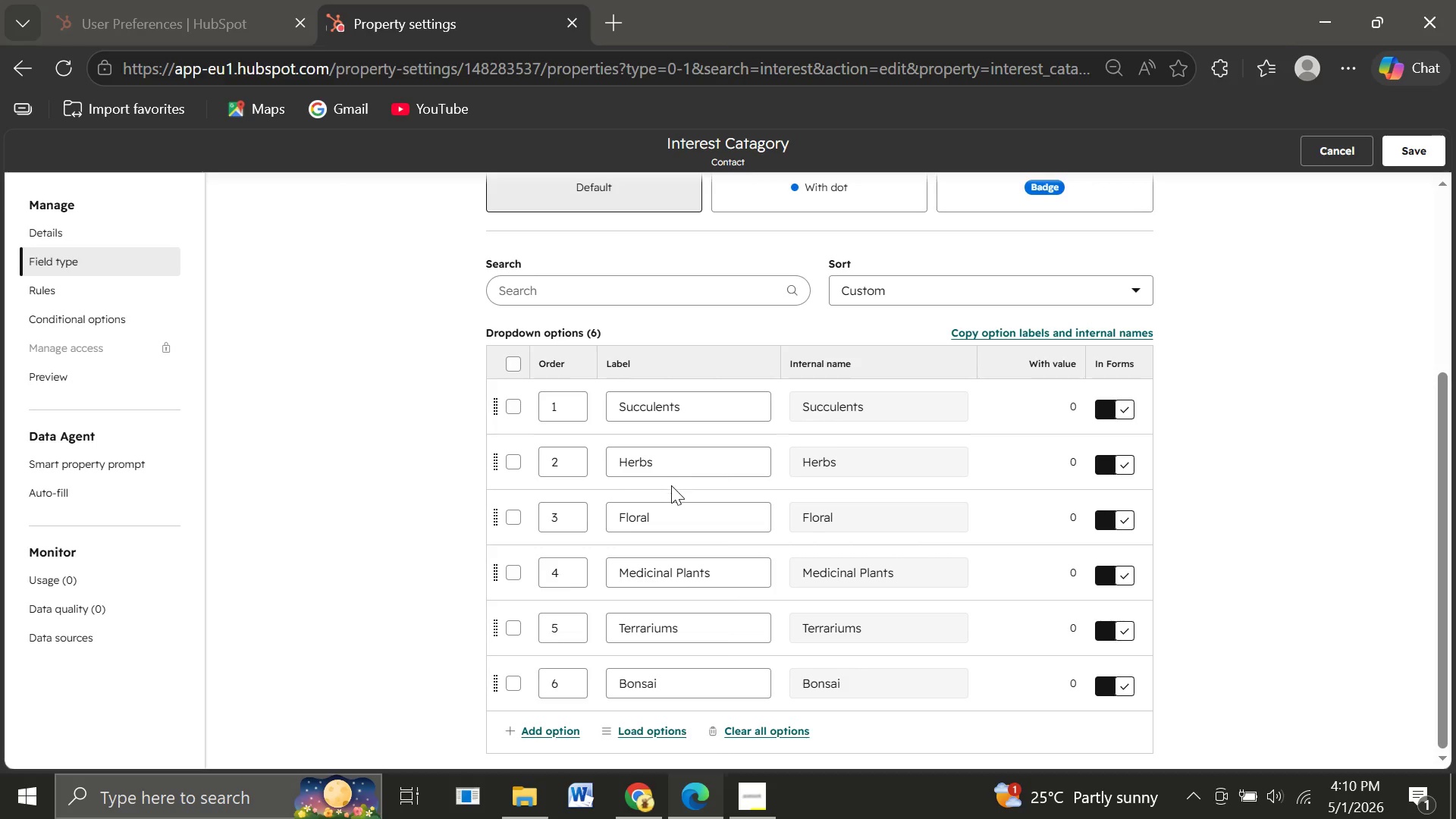 
wait(6.9)
 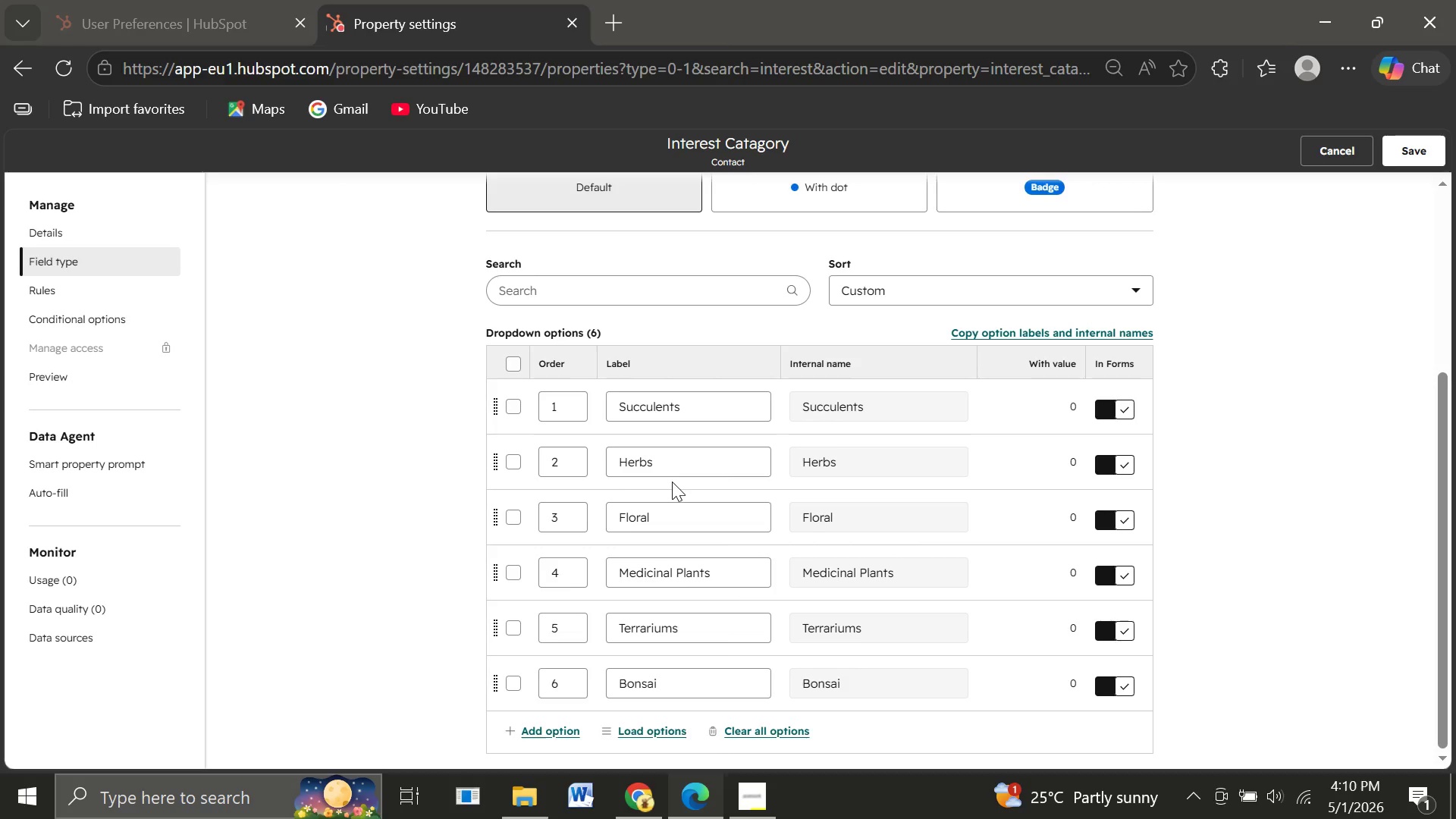 
left_click([657, 466])
 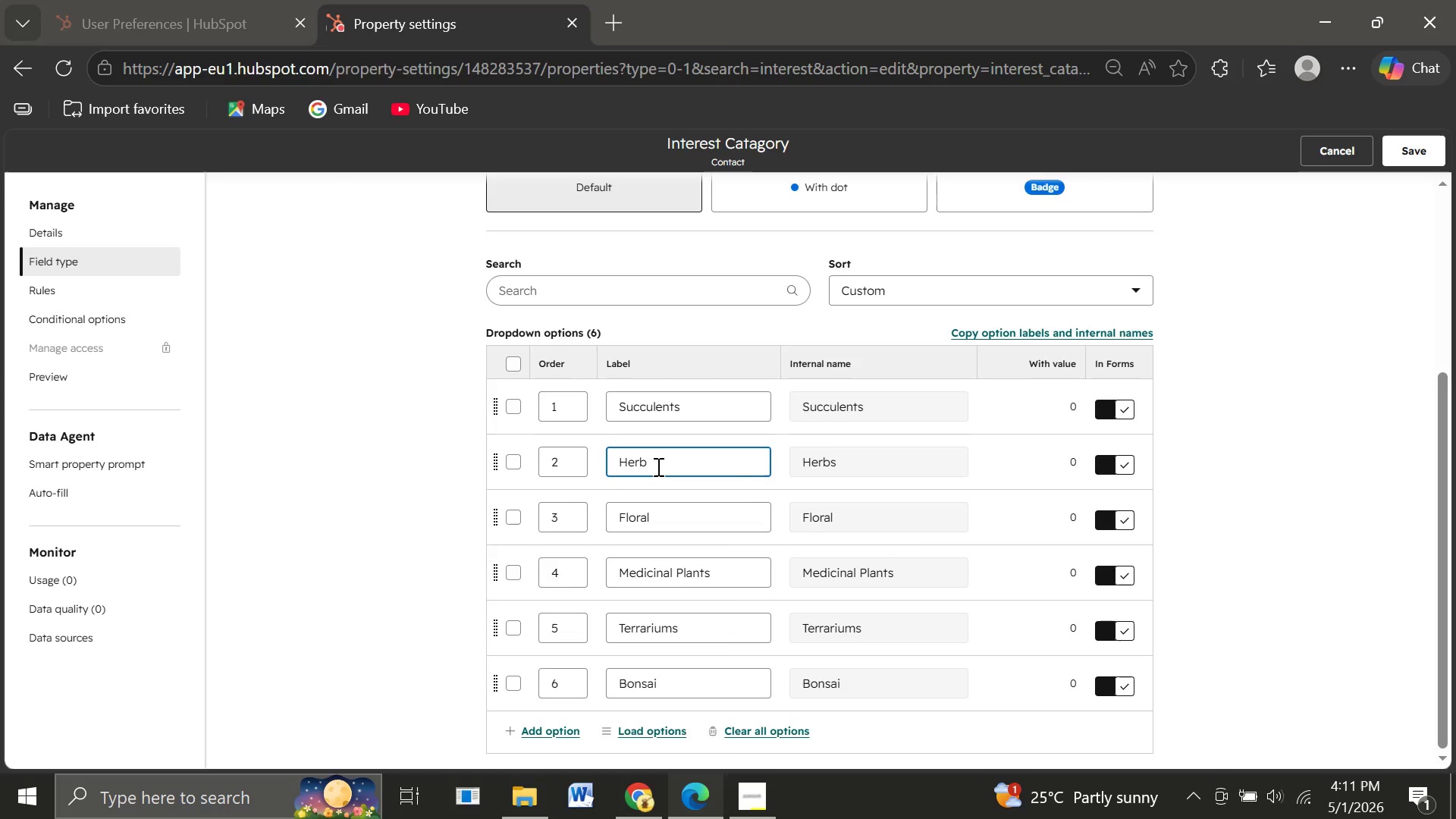 
key(Backspace)
key(Backspace)
key(Backspace)
key(Backspace)
key(Backspace)
type(hern)
key(Backspace)
type(b)
 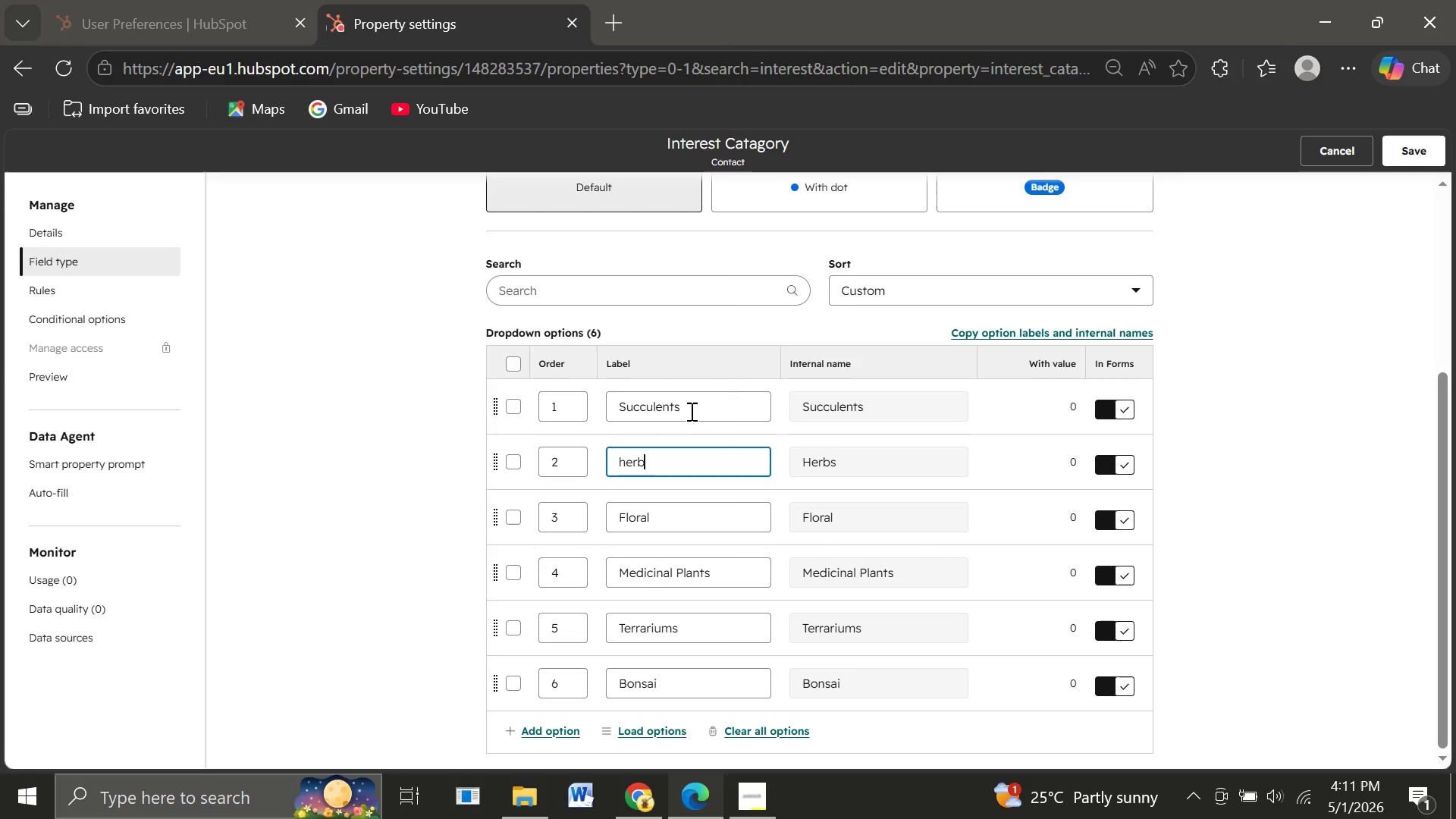 
wait(7.23)
 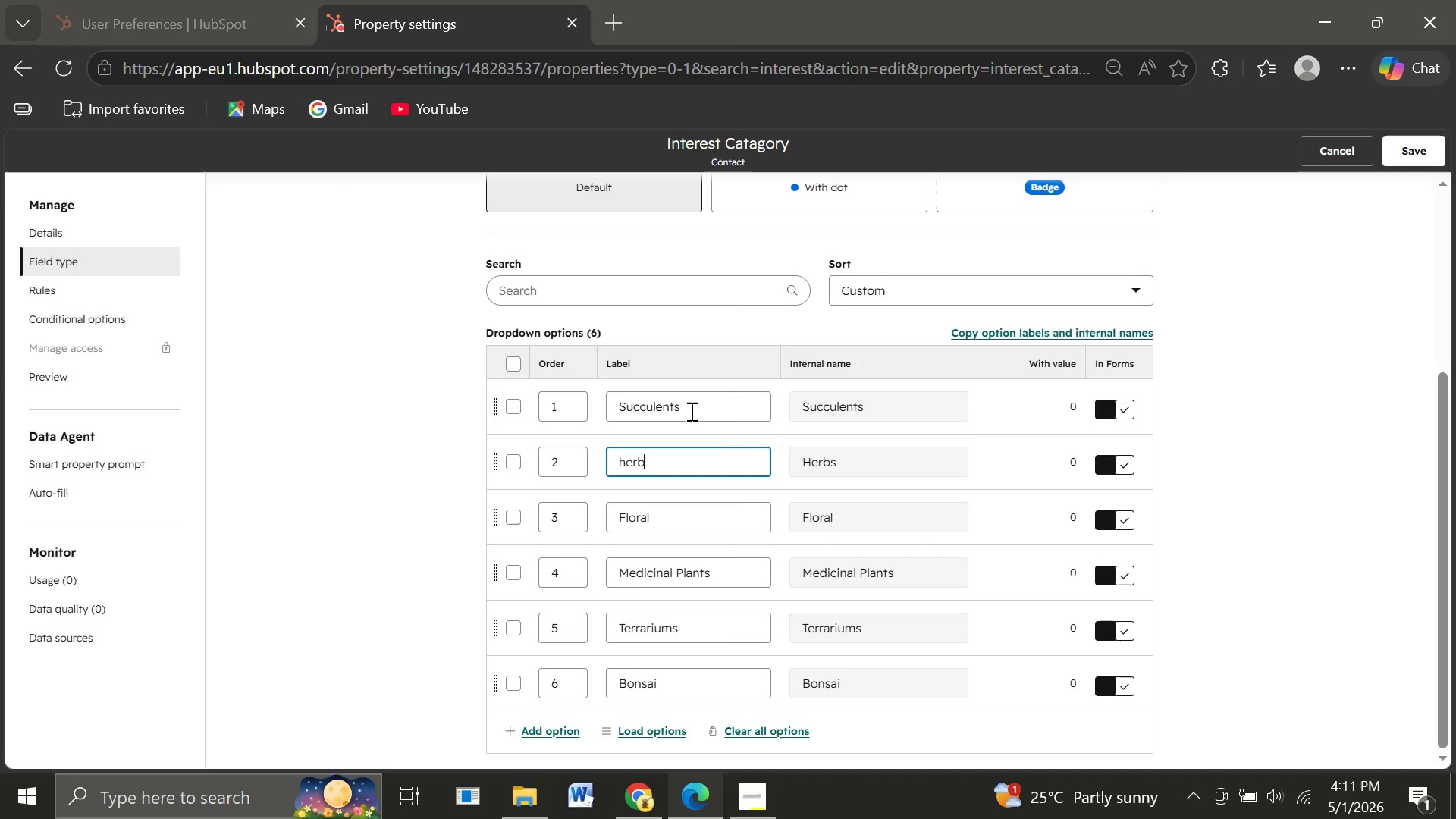 
left_click([690, 411])
 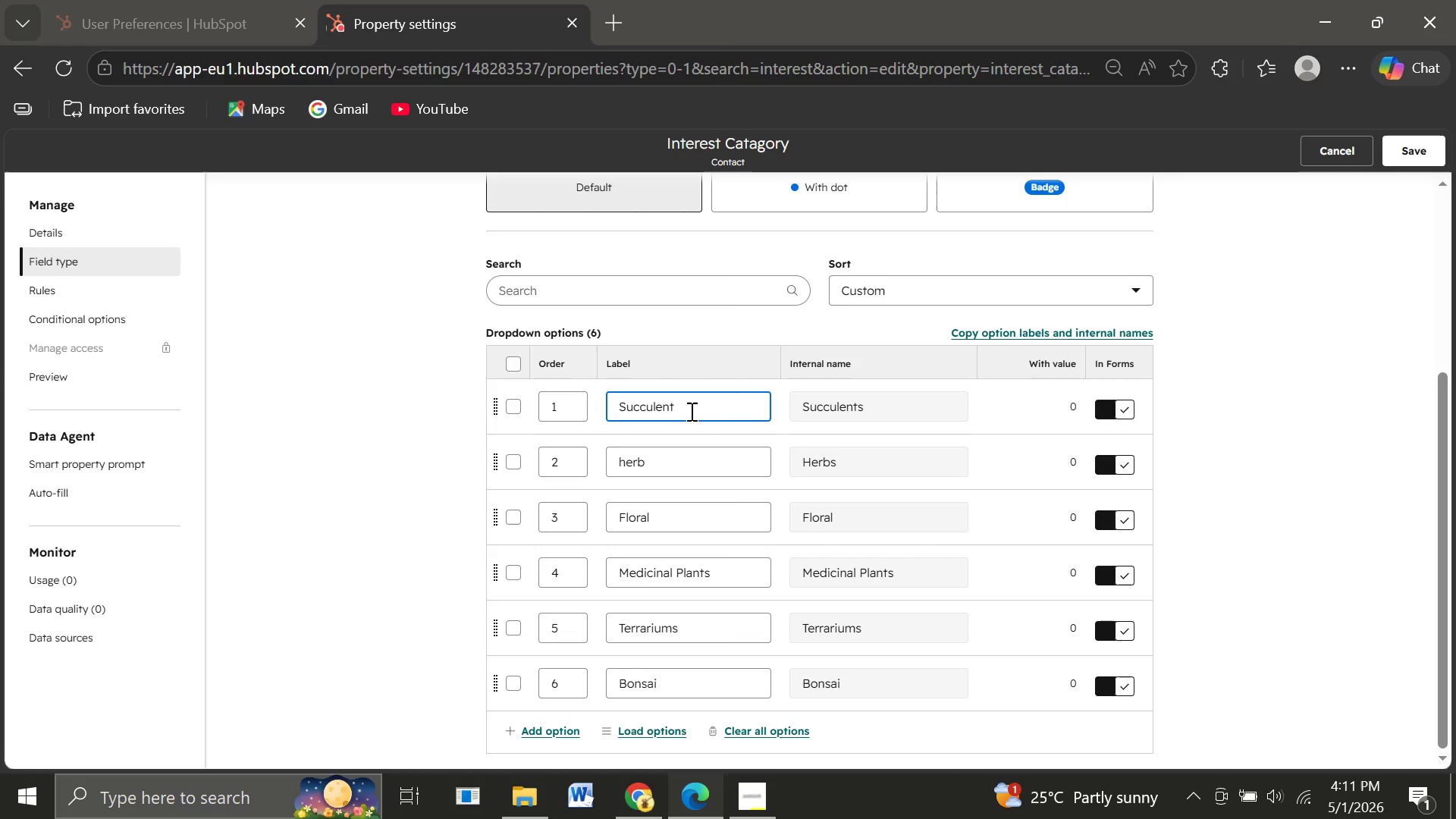 
key(Backspace)
 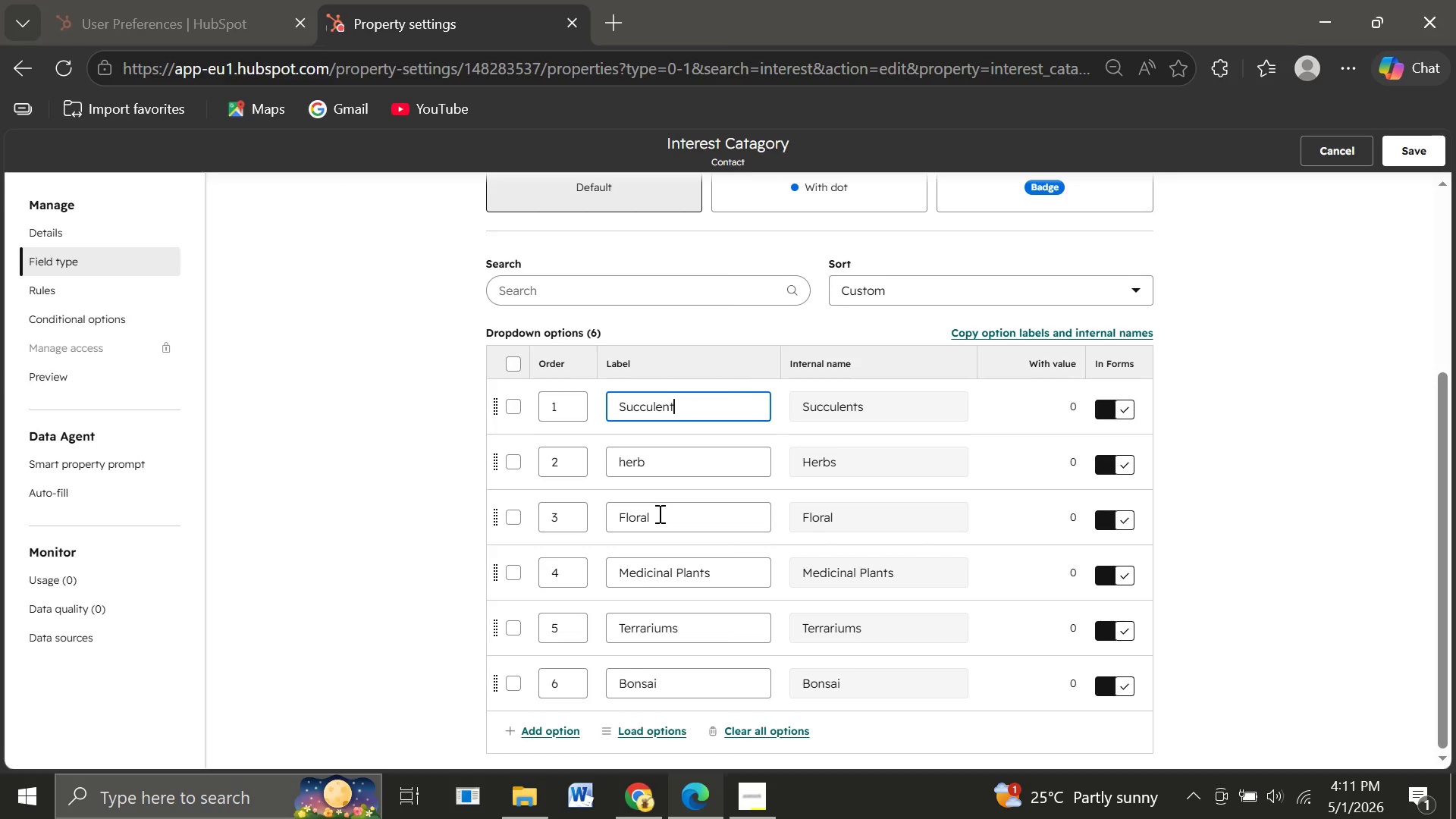 
wait(11.56)
 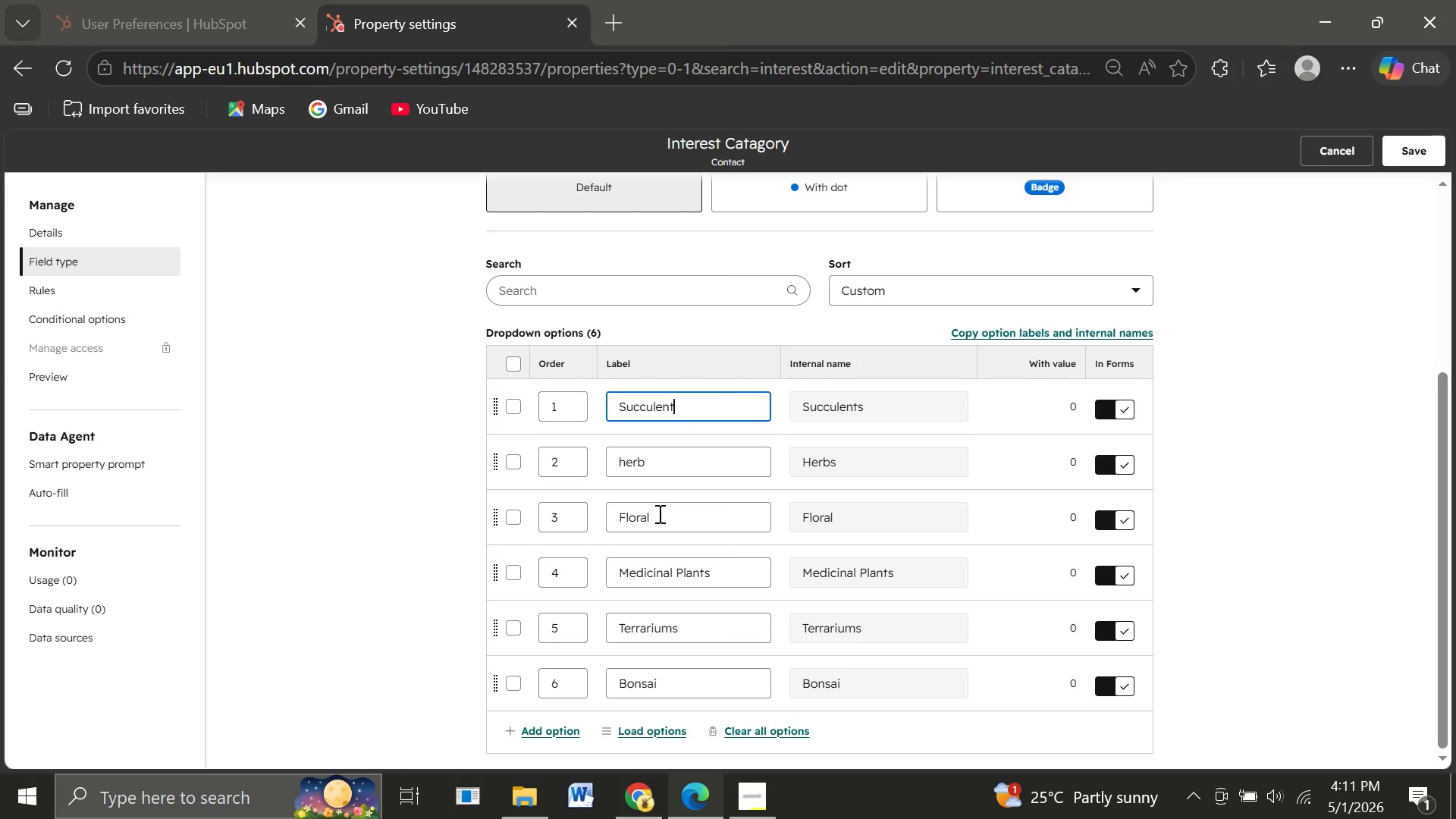 
left_click([1414, 150])
 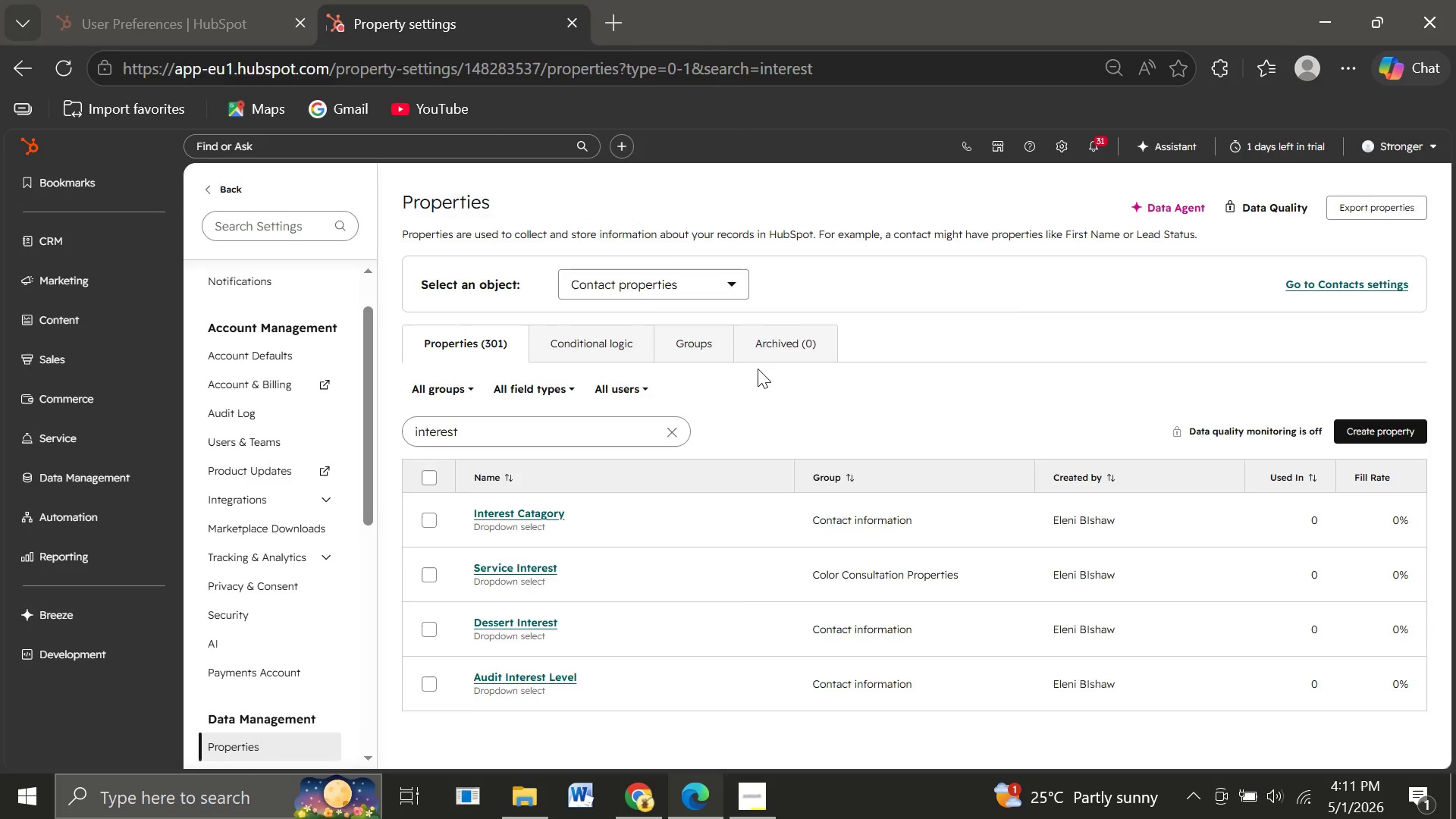 
wait(17.28)
 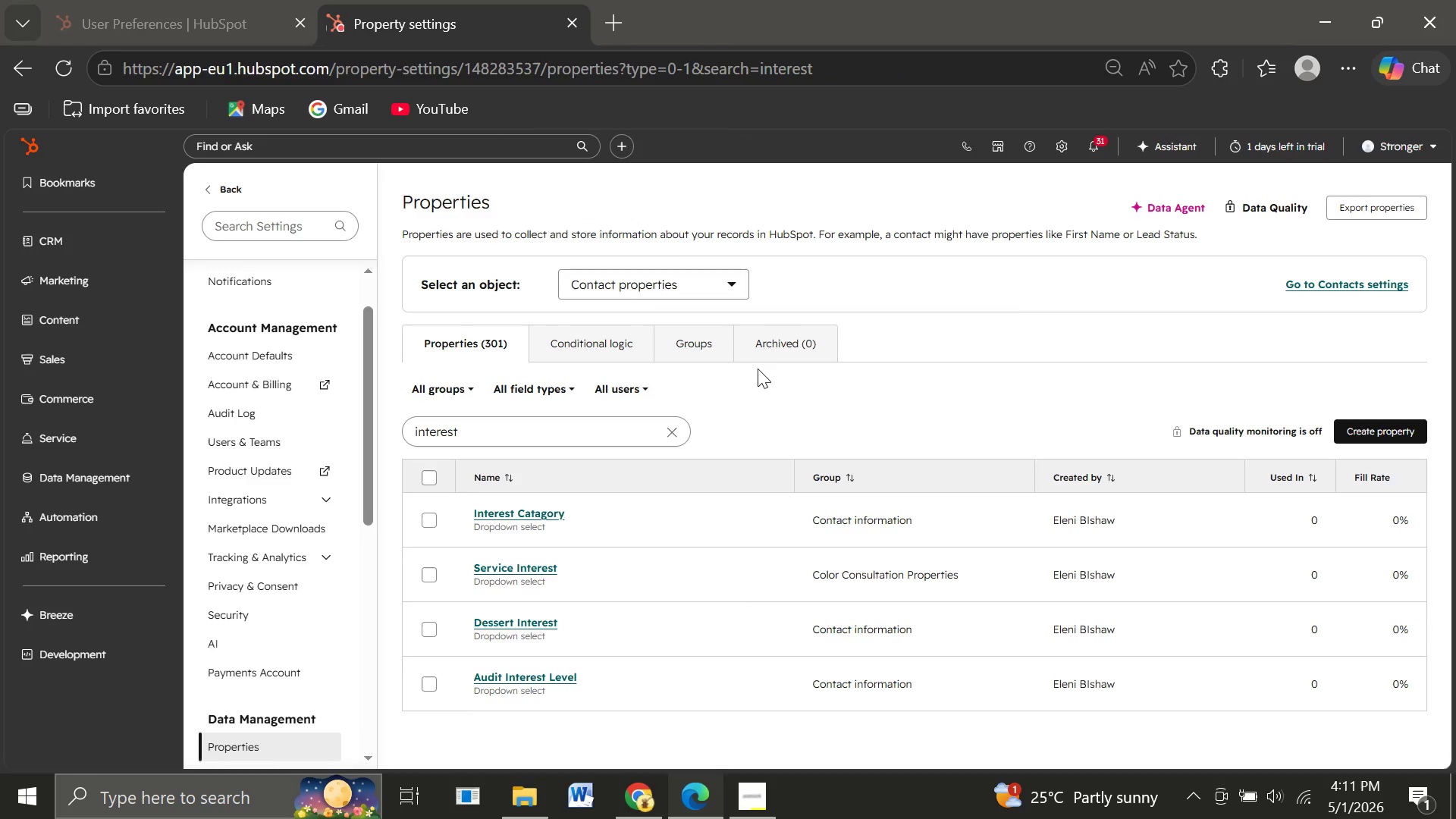 
left_click([670, 431])
 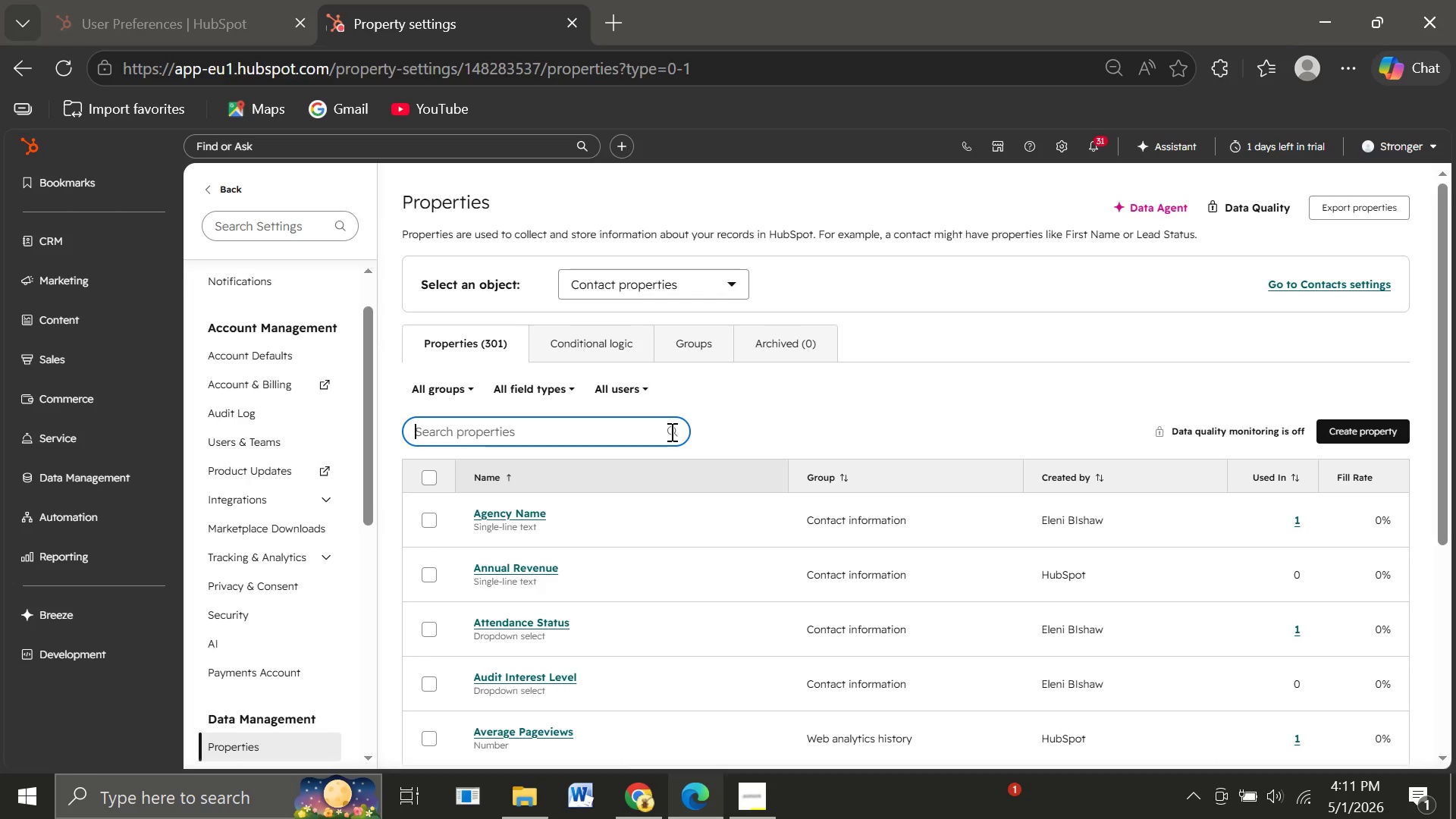 
wait(6.34)
 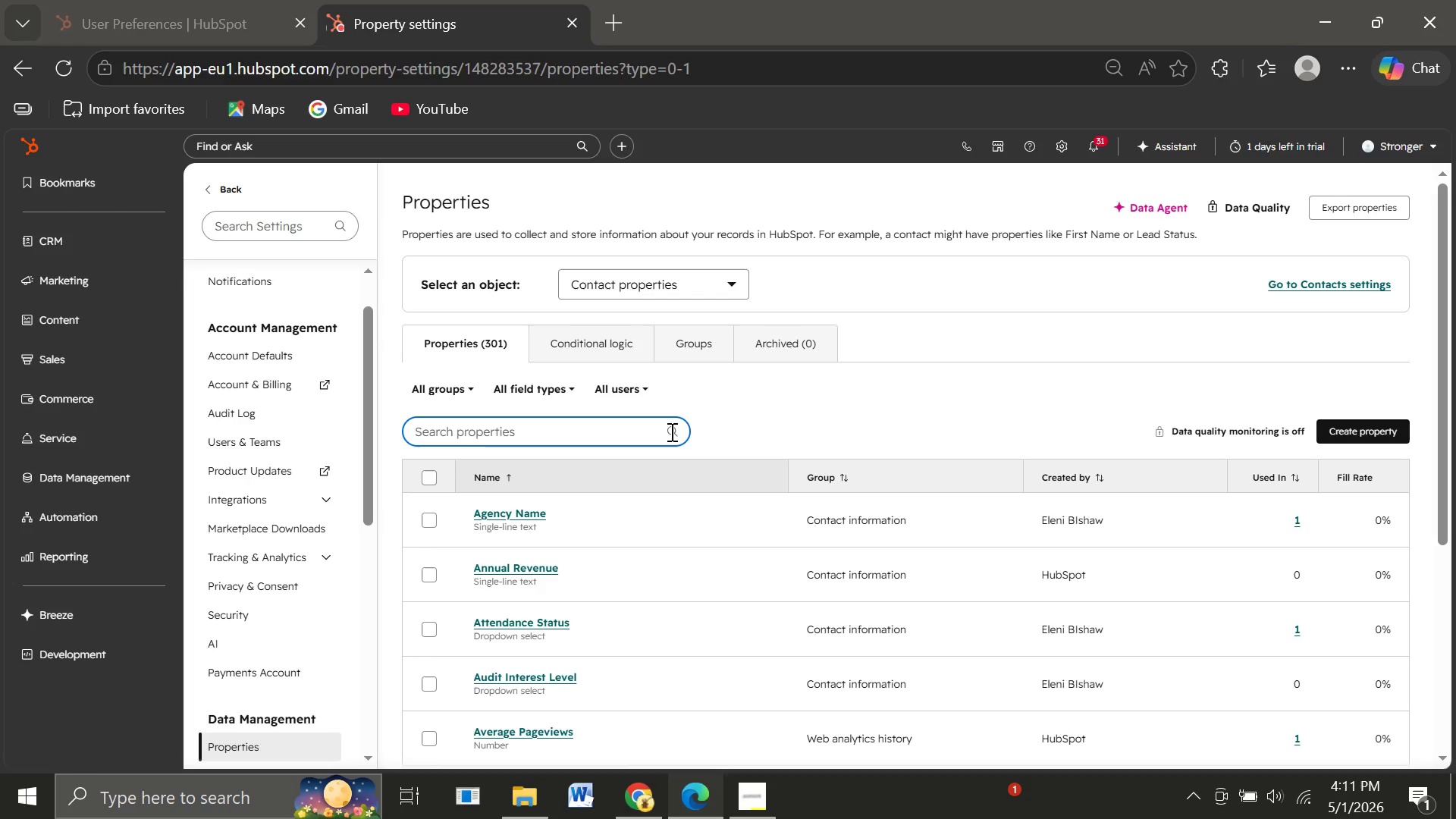 
type(Life)
 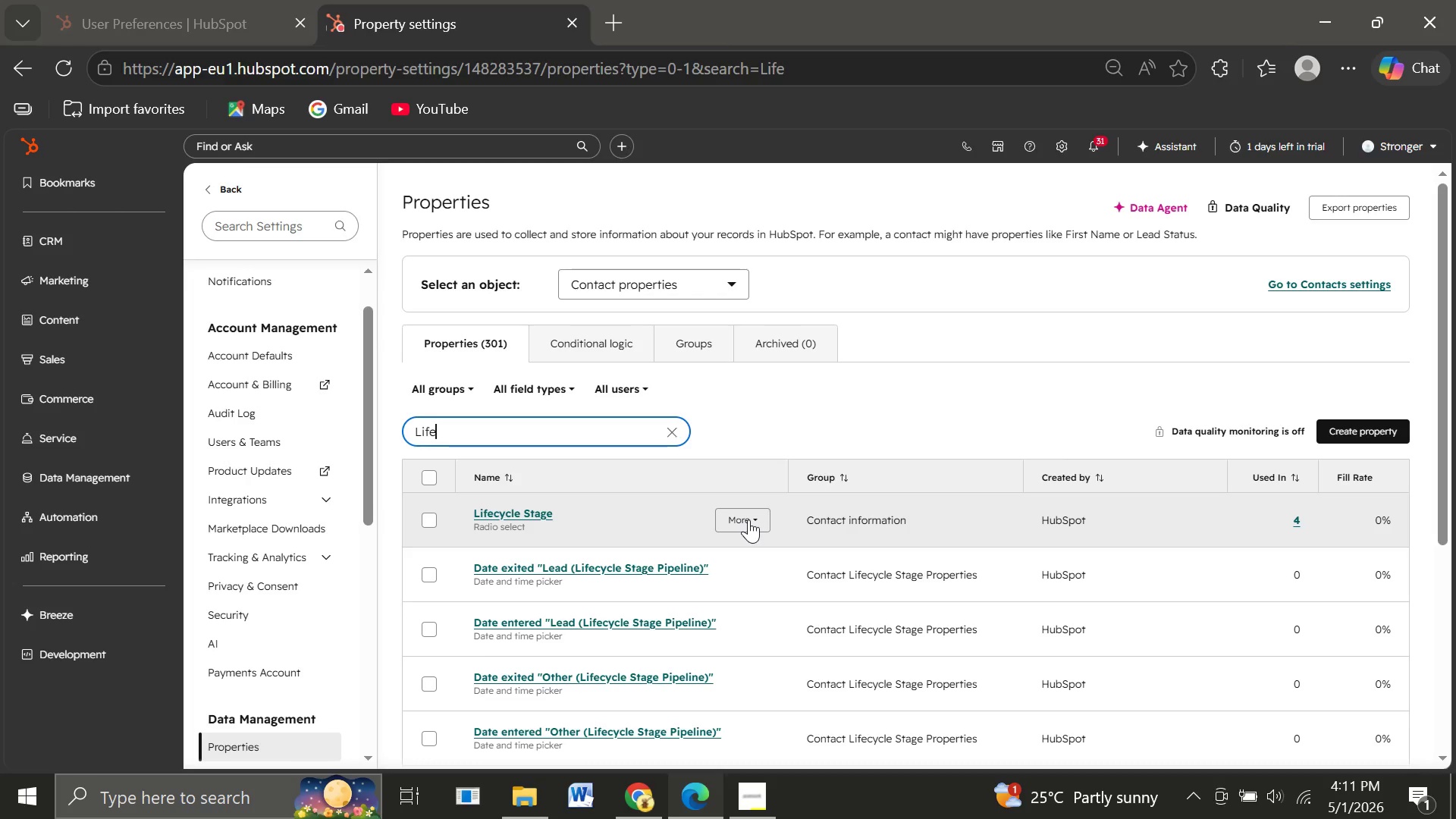 
wait(9.31)
 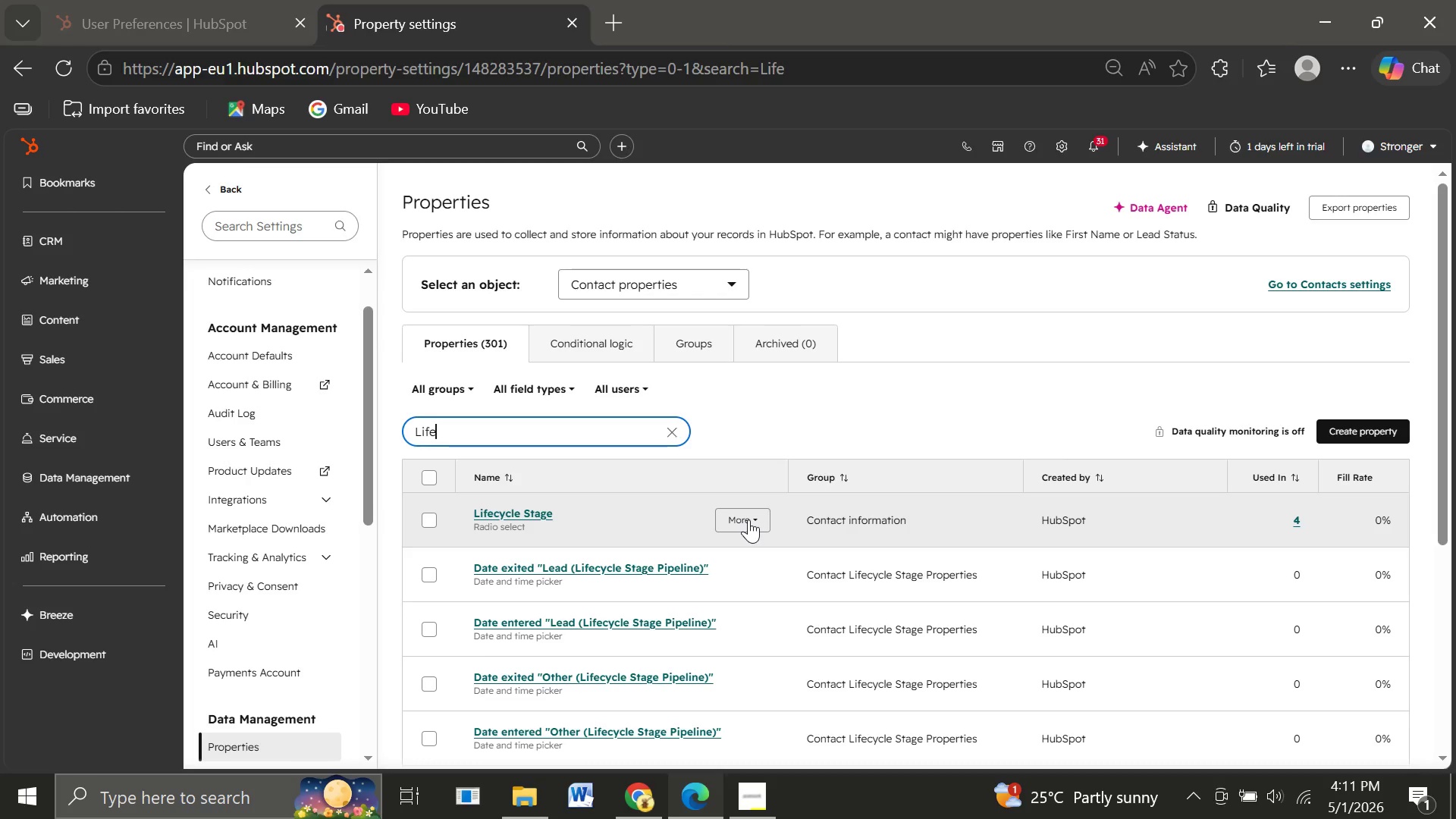 
left_click([504, 508])
 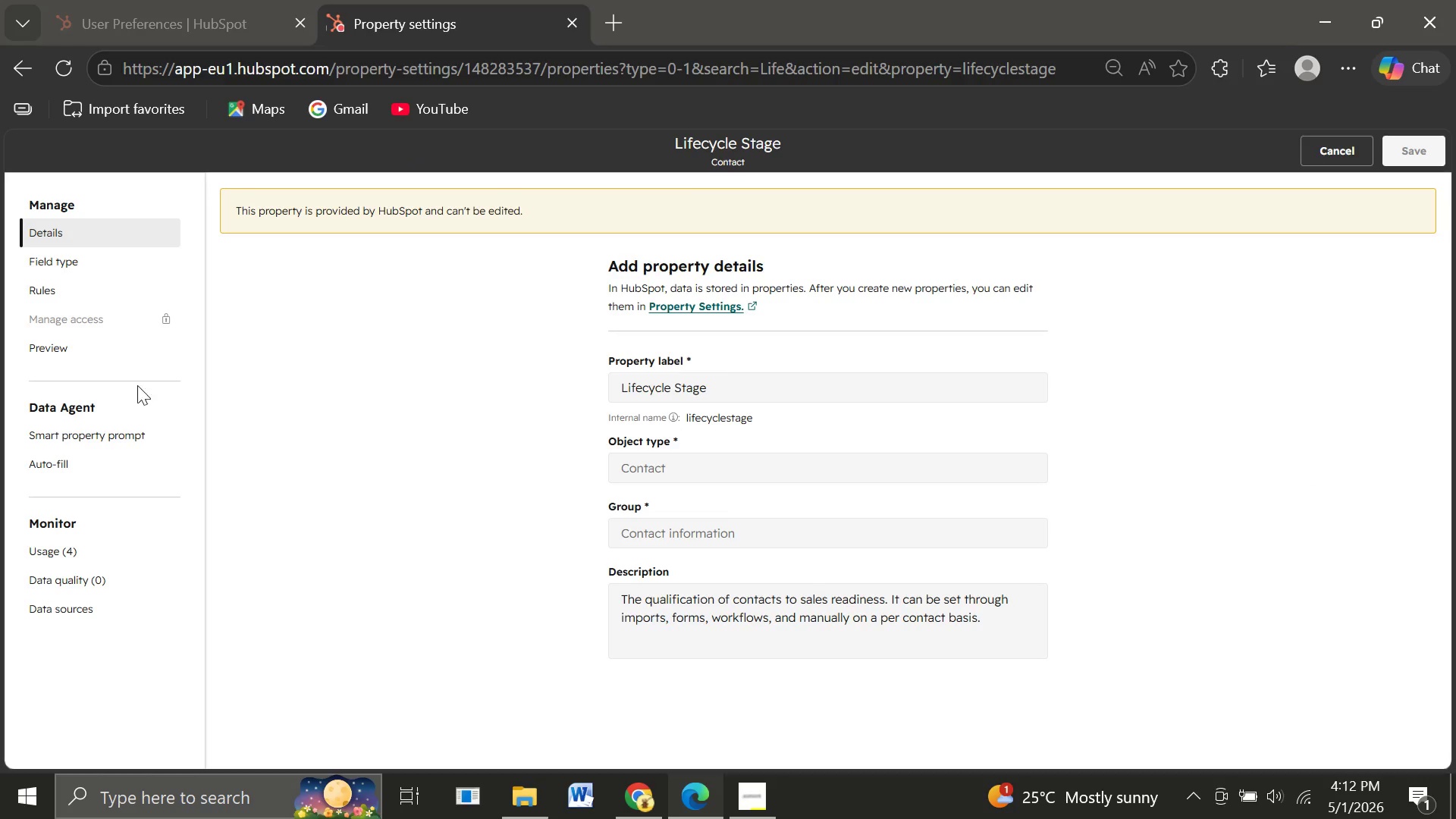 
left_click([74, 261])
 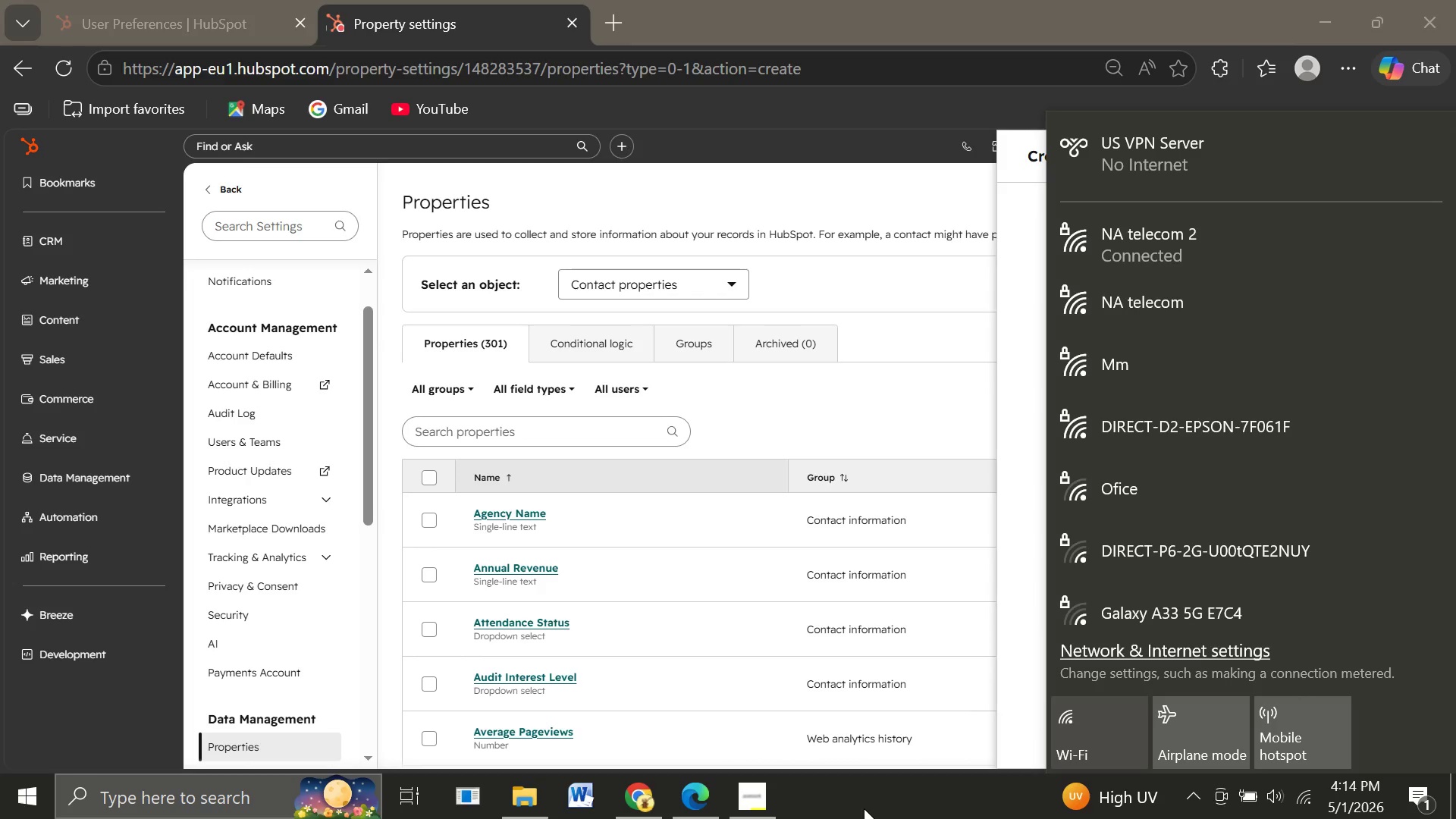 
wait(132.56)
 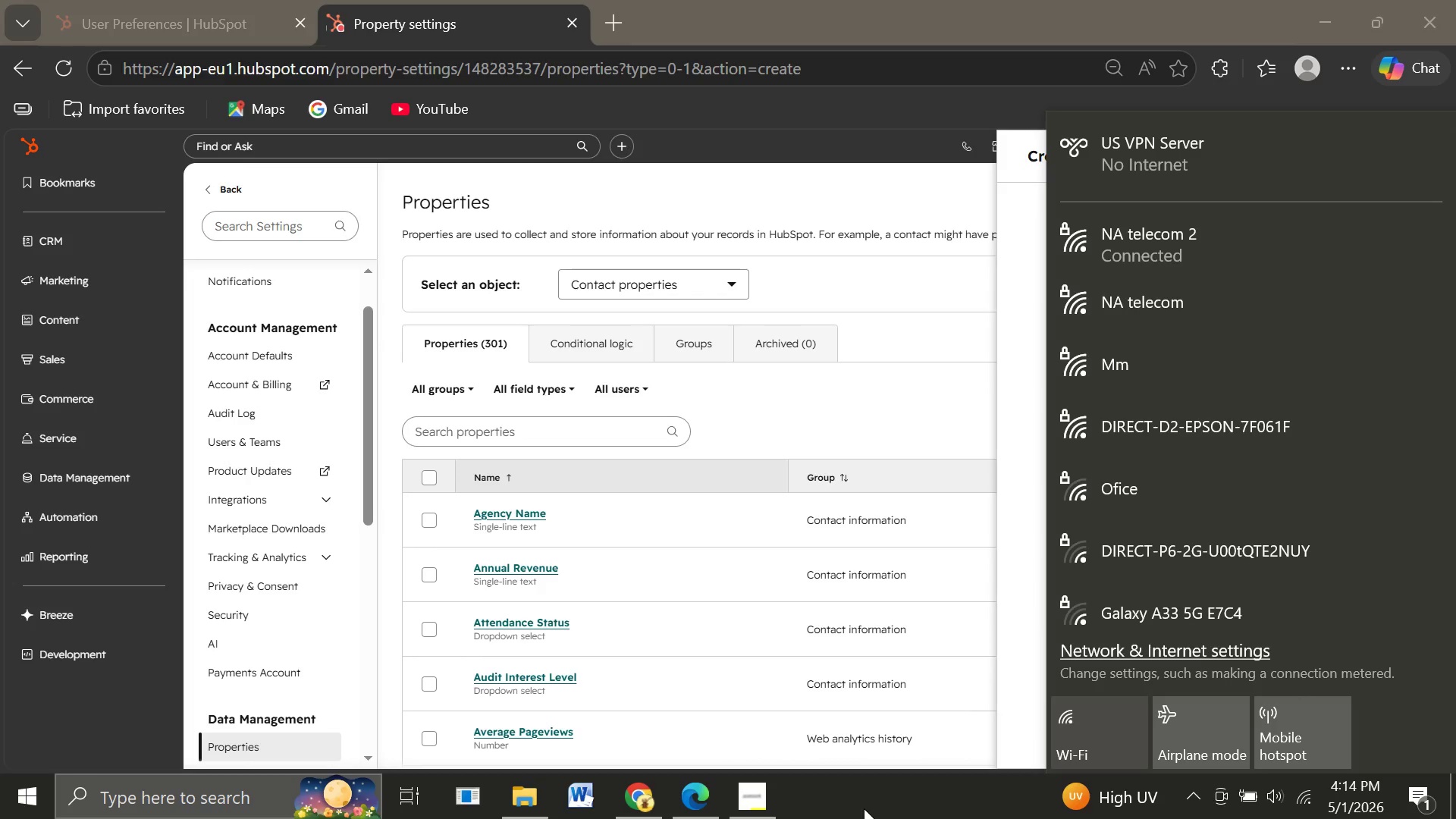 
left_click([843, 118])
 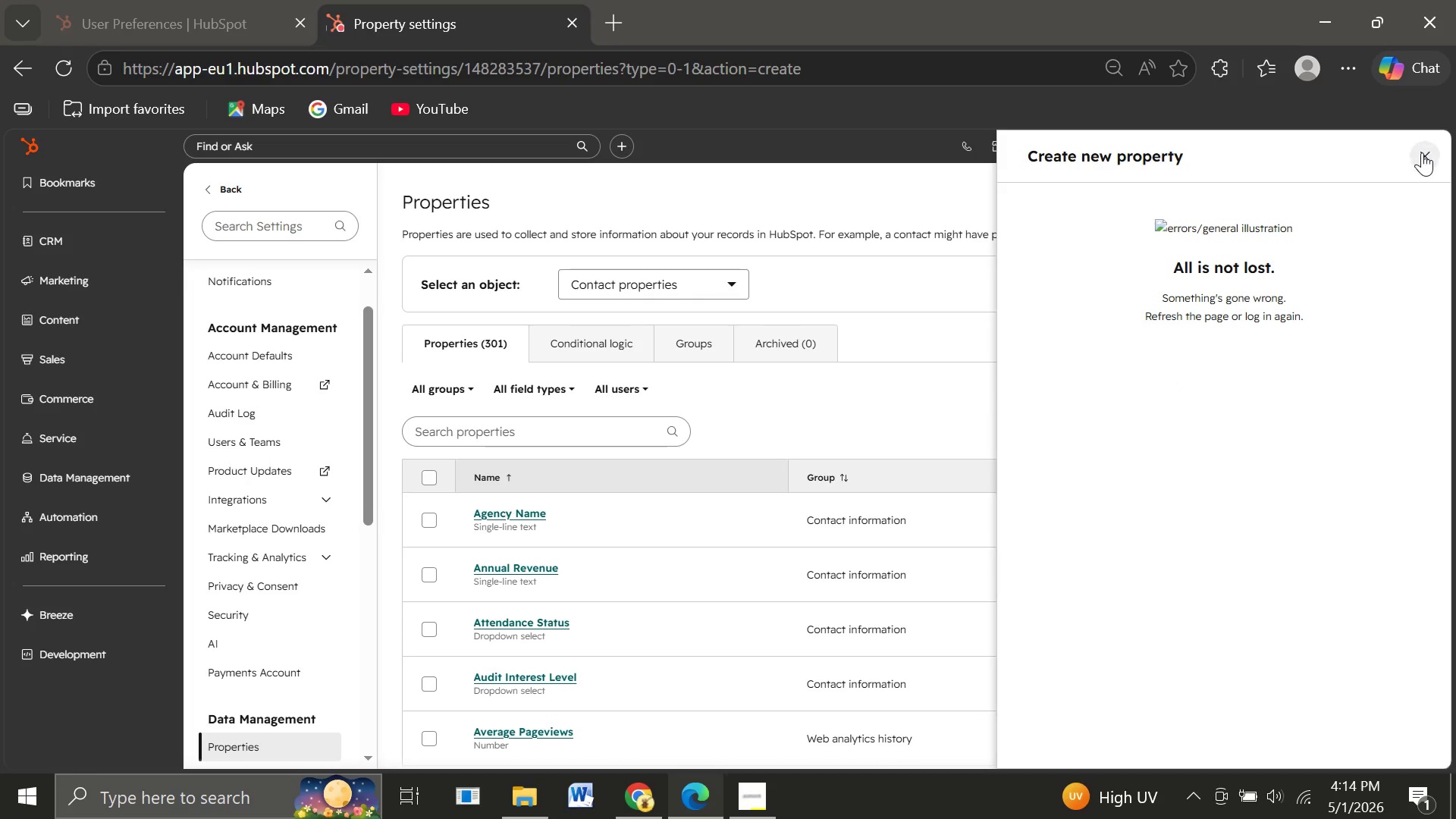 
left_click([1422, 157])
 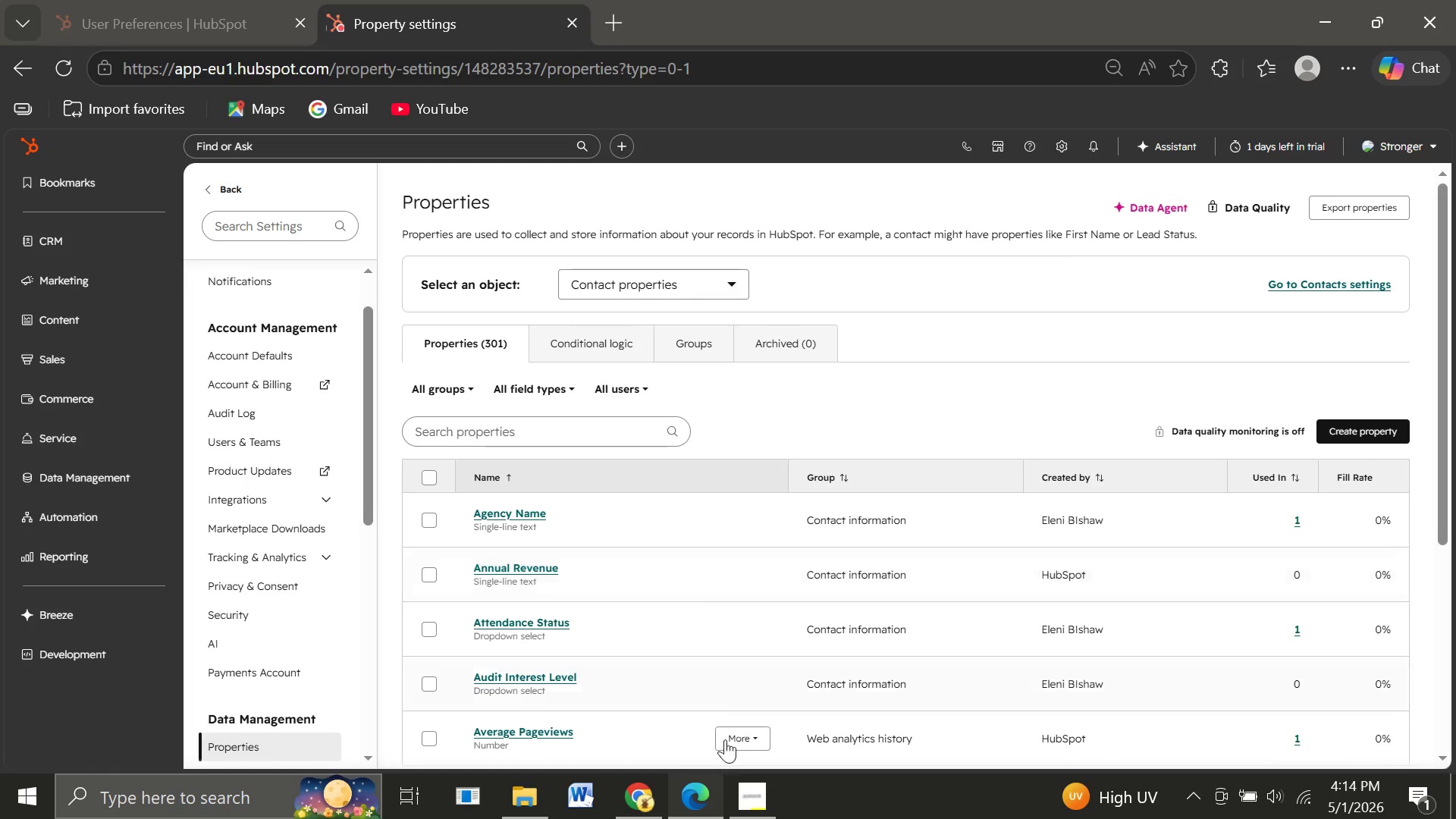 
mouse_move([736, 774])
 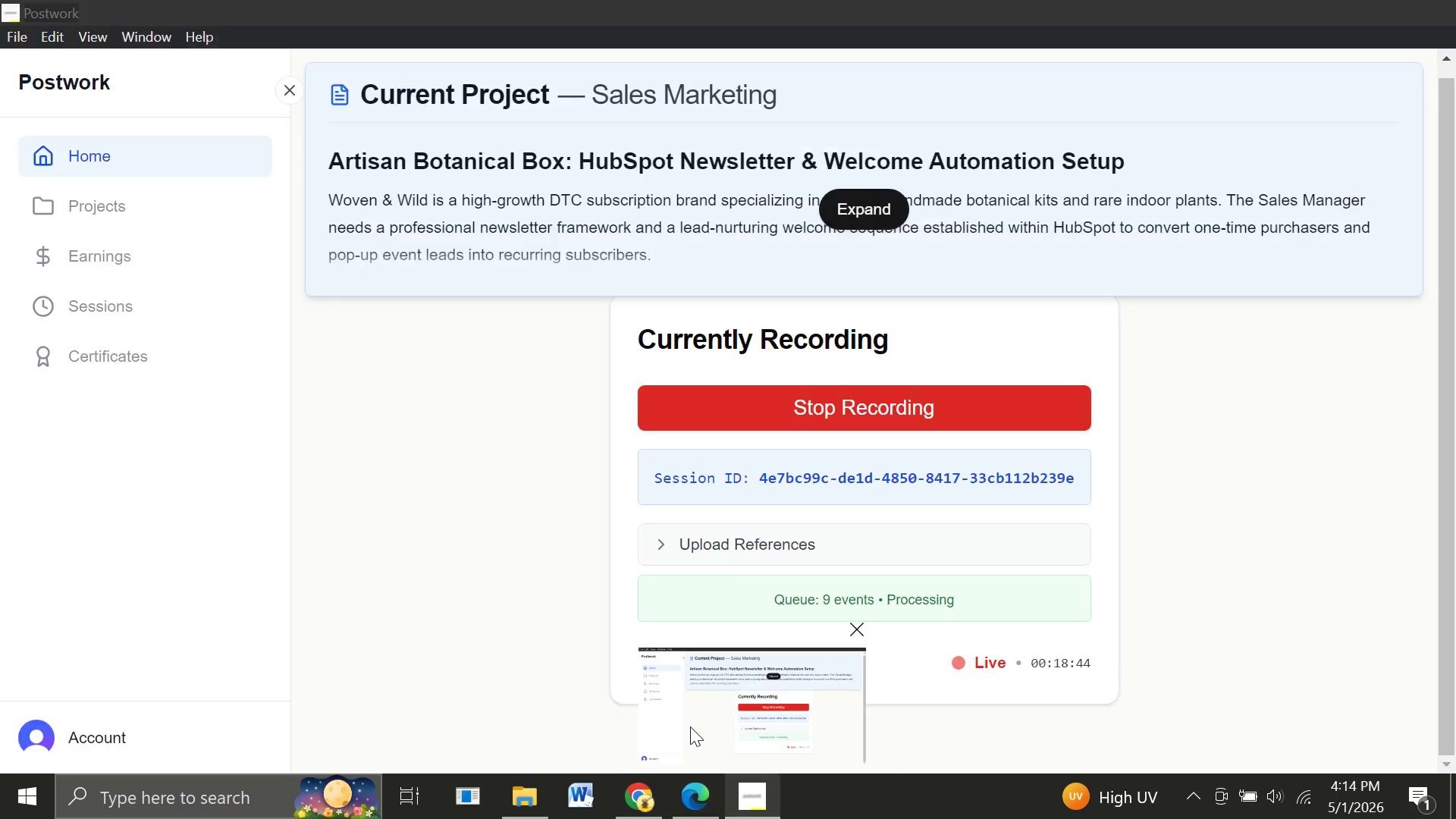 
left_click([690, 726])